 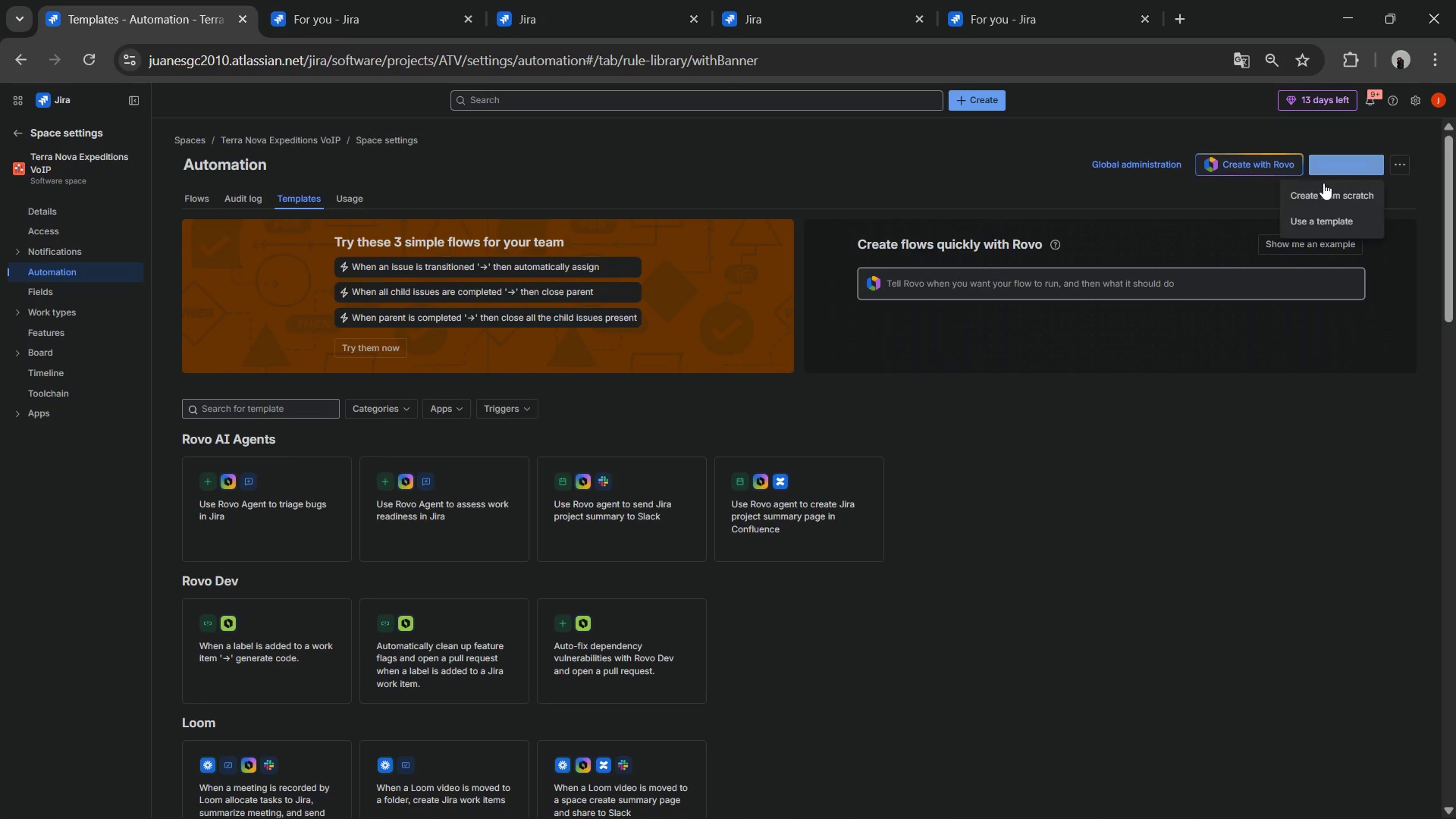 
left_click([1313, 188])
 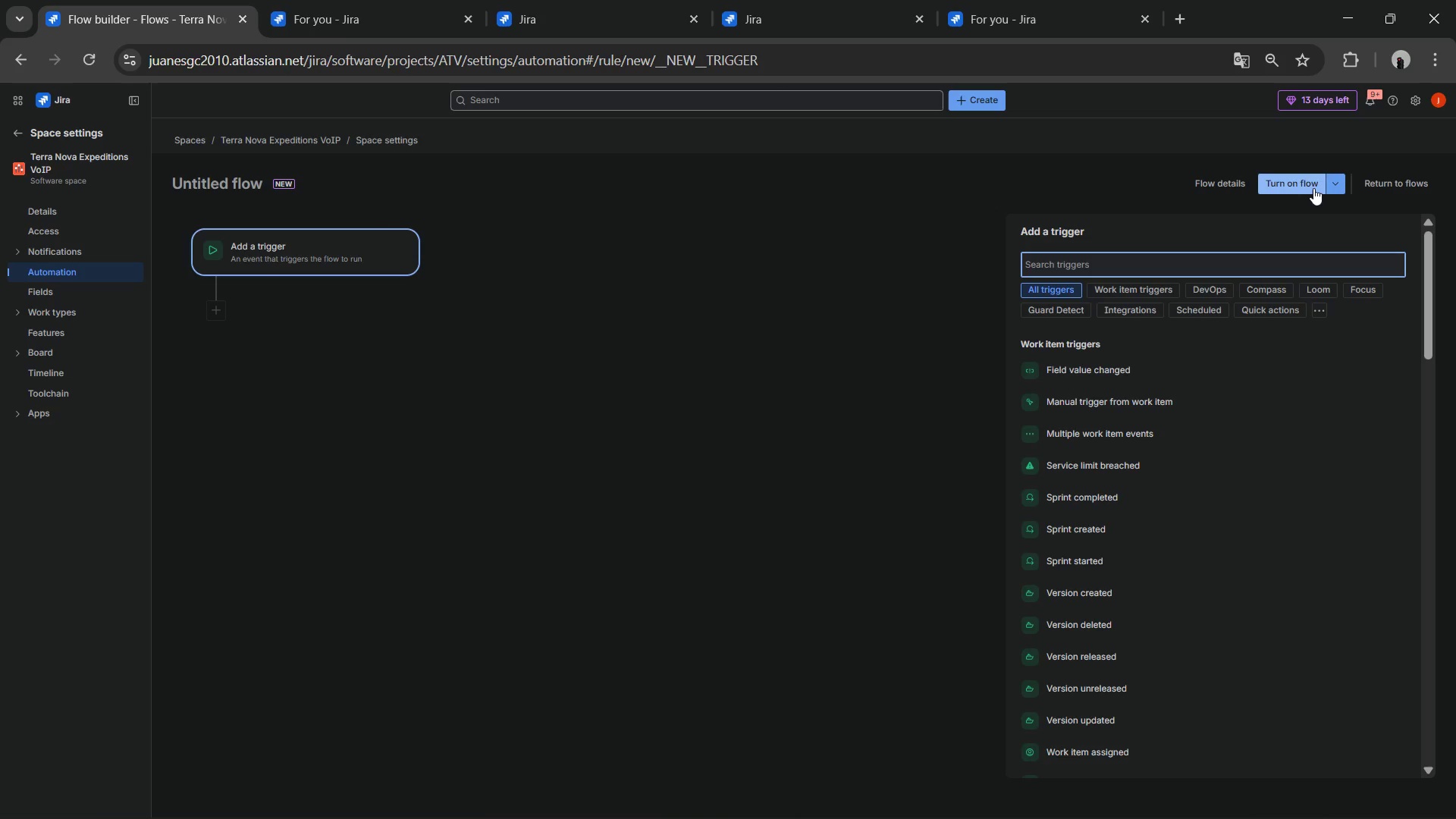 
wait(21.44)
 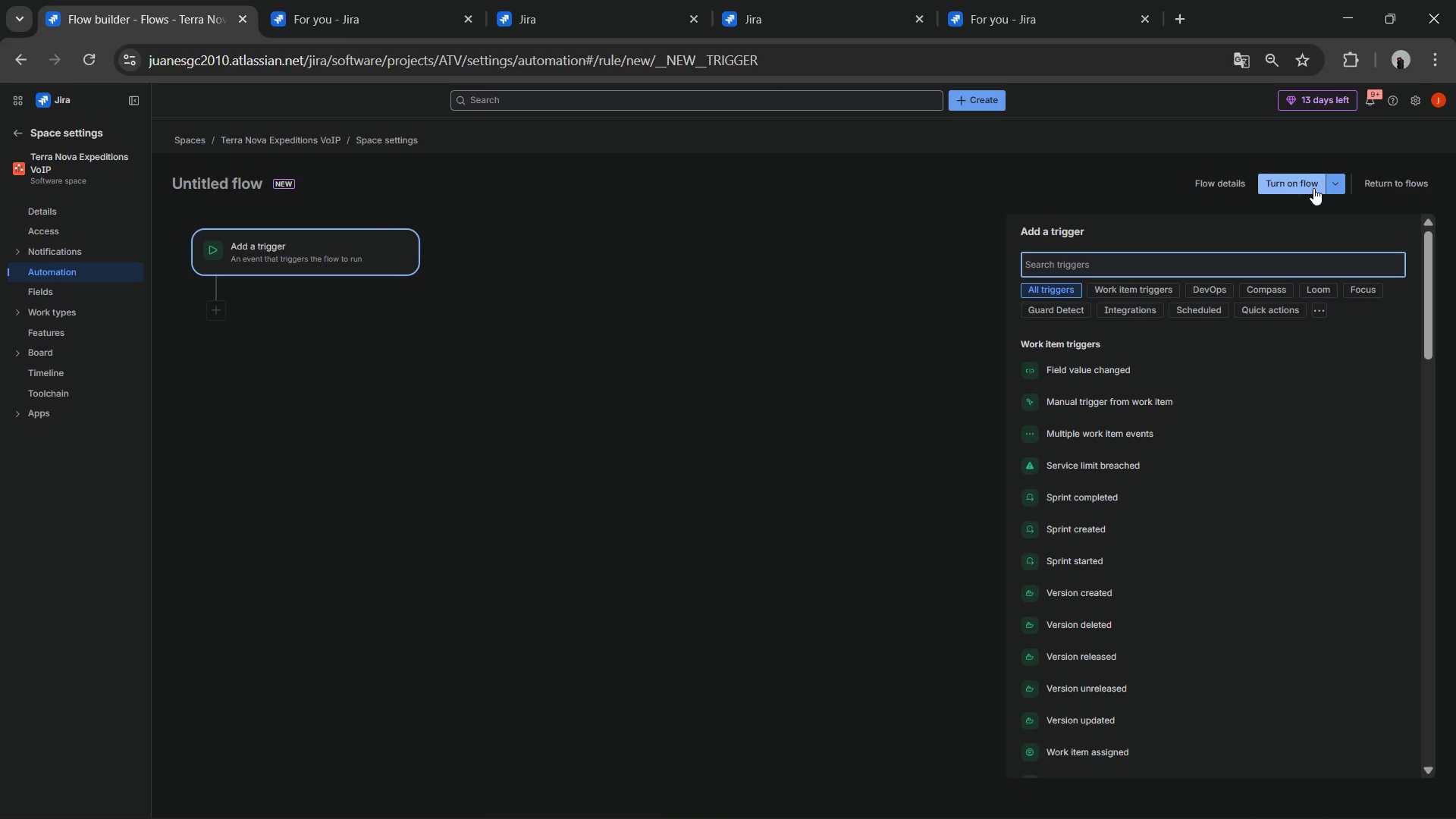 
left_click([1105, 262])
 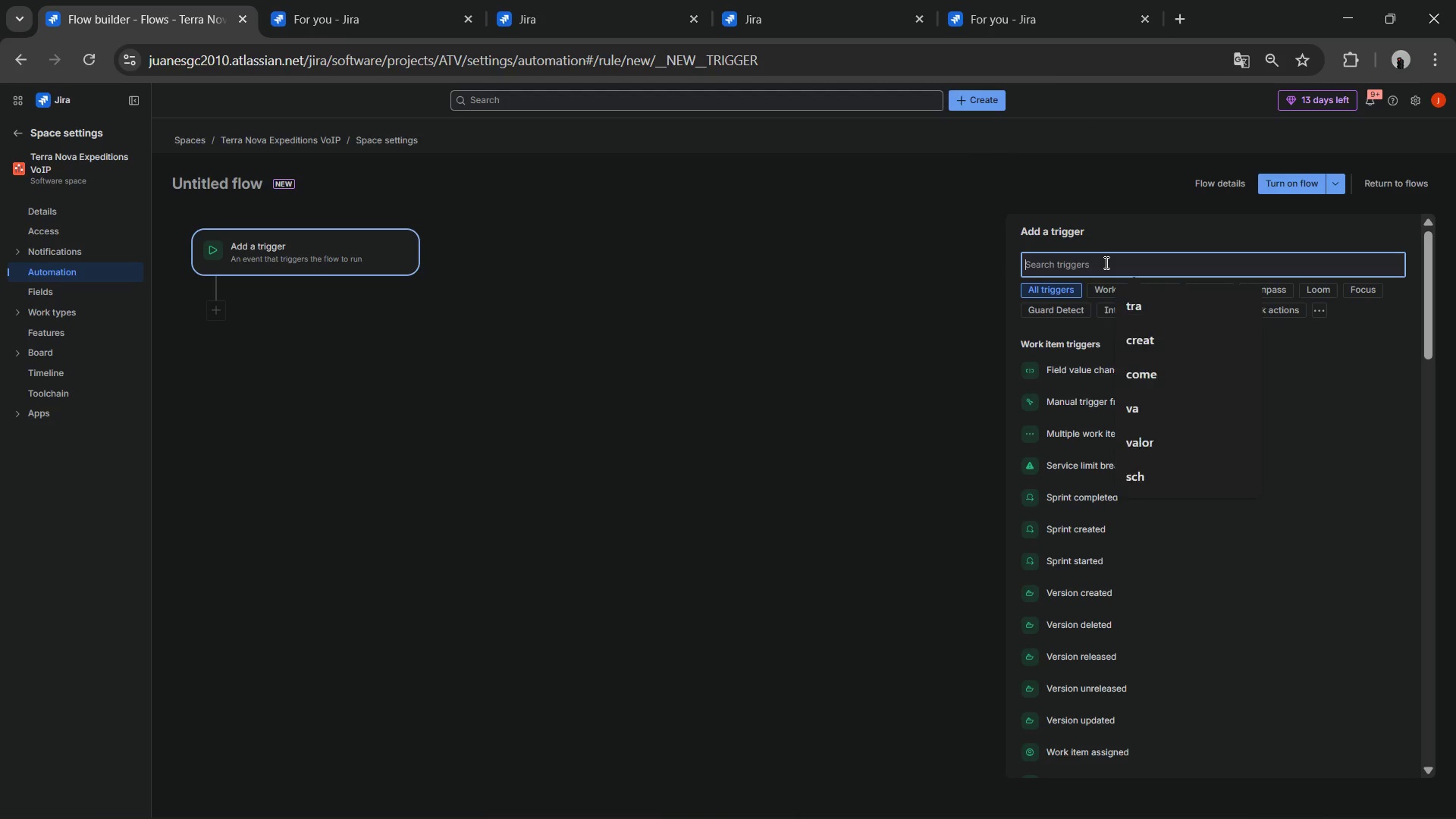 
type(transi)
 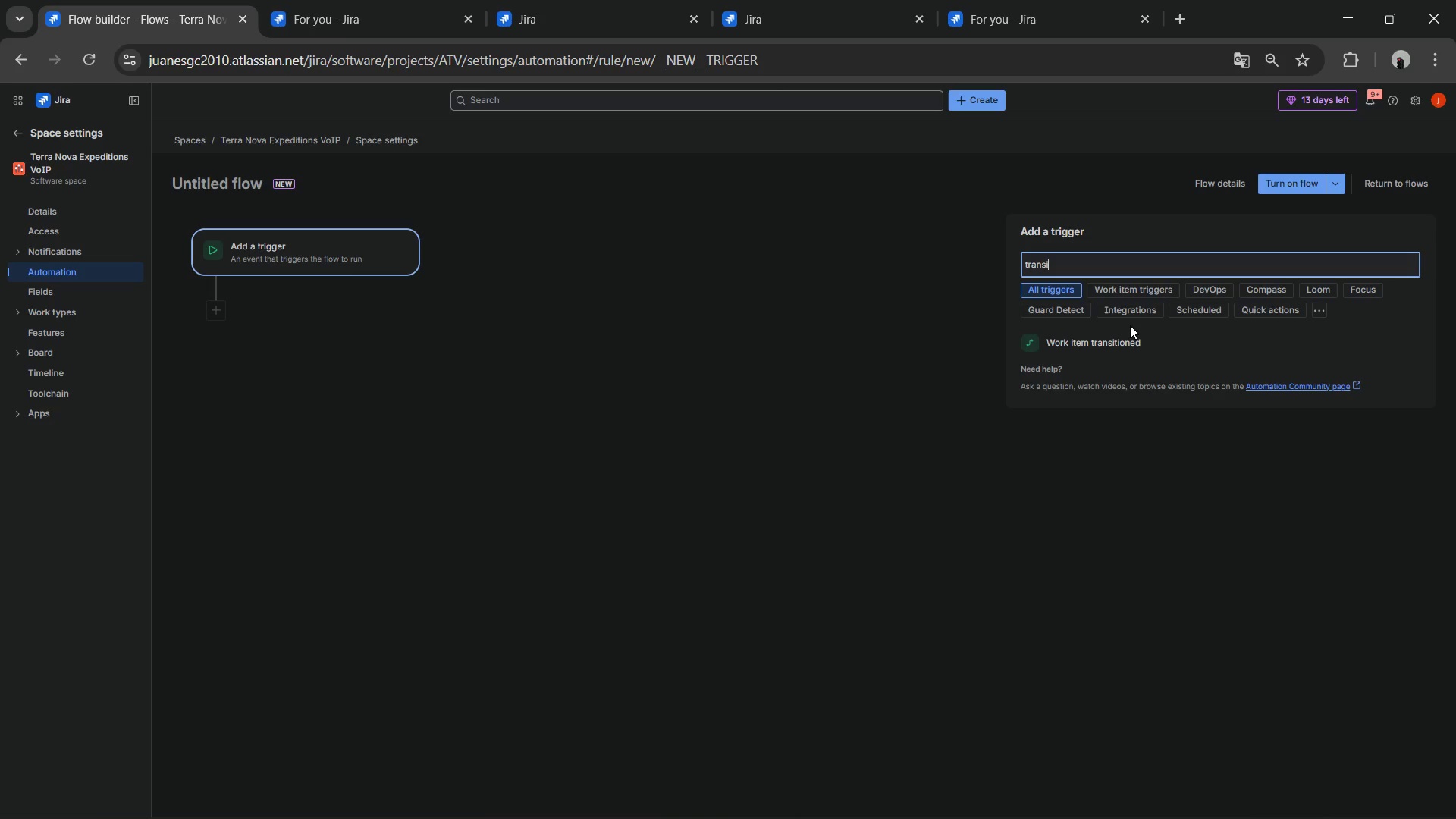 
left_click([1117, 340])
 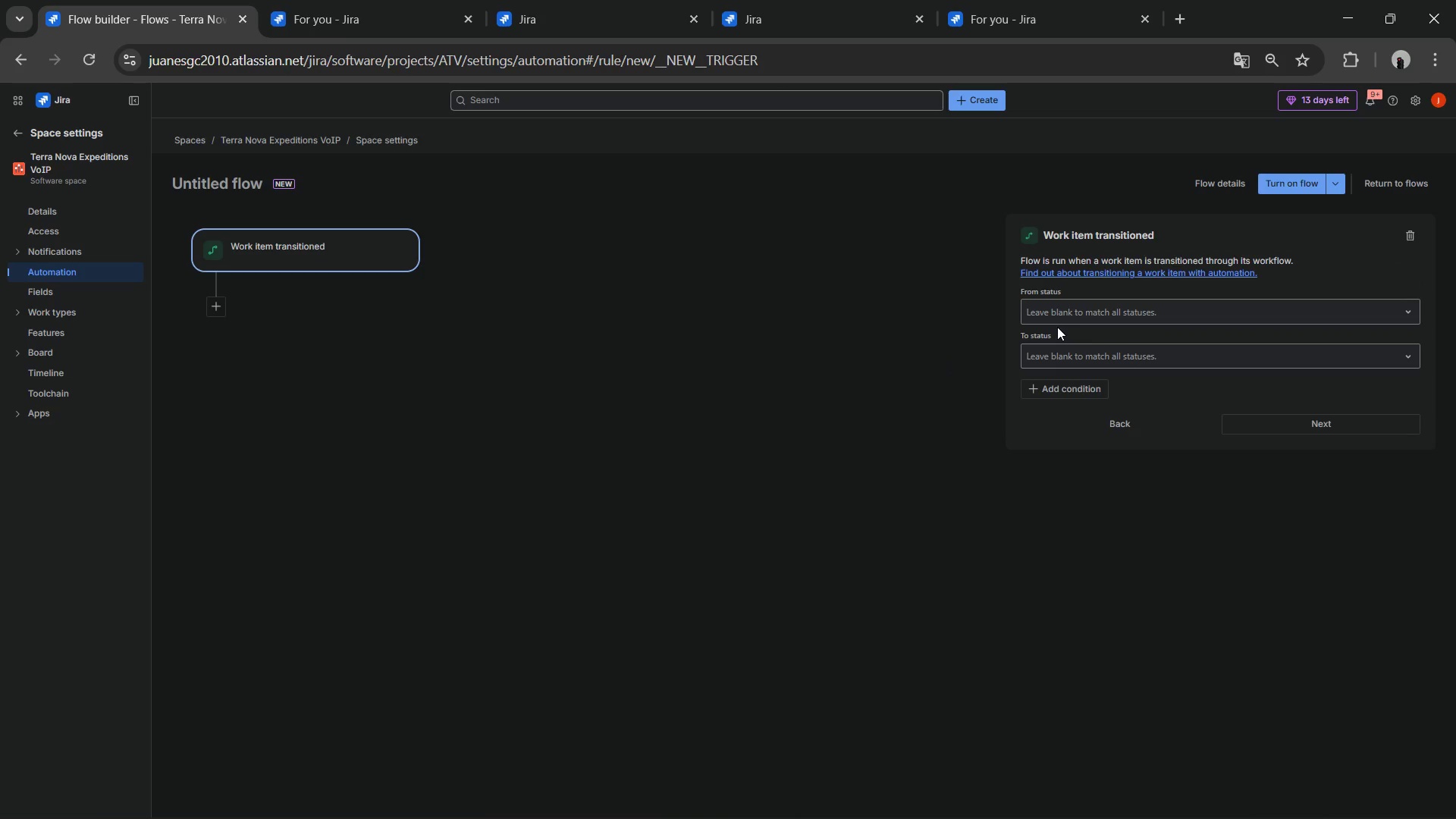 
wait(8.44)
 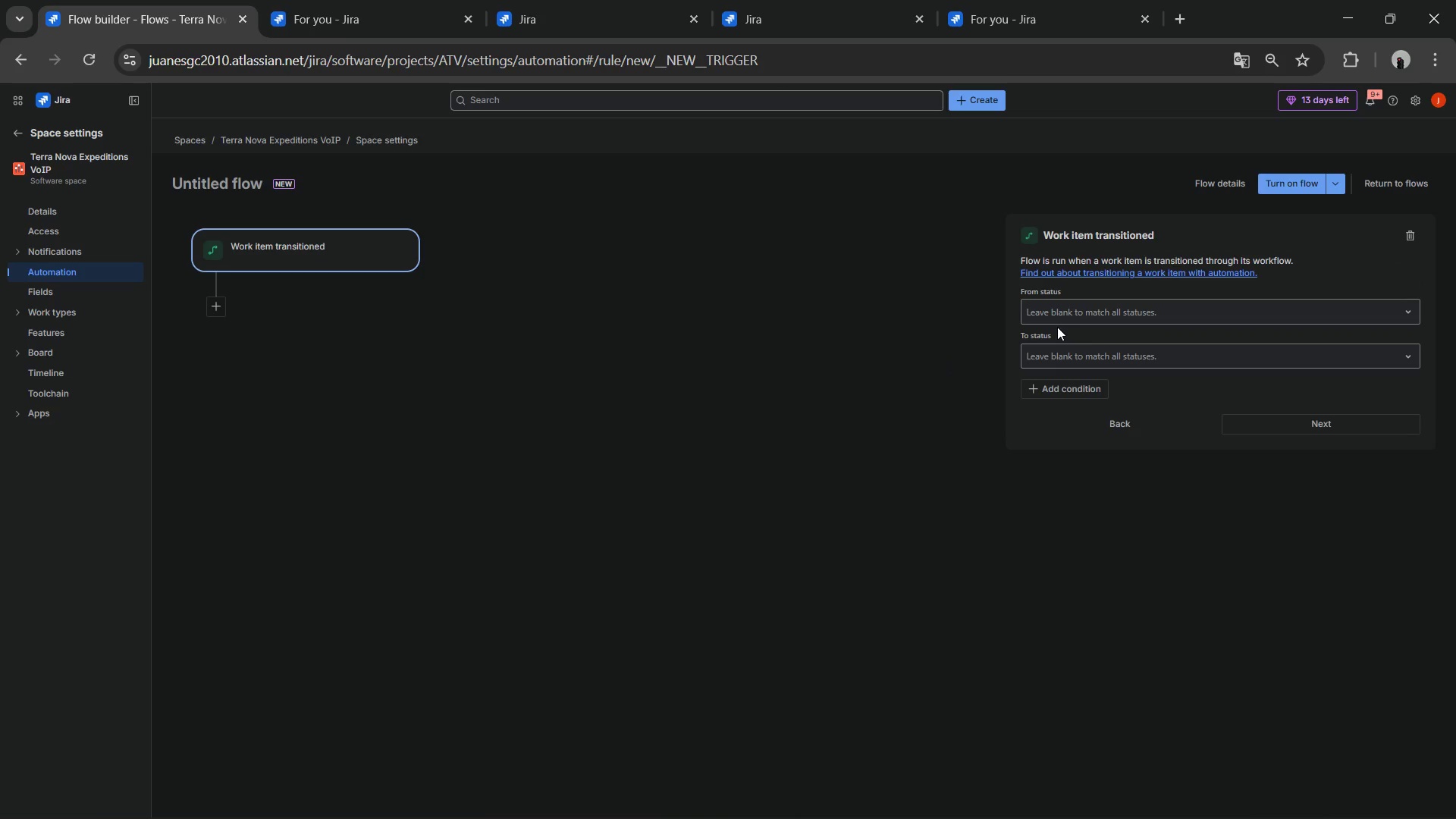 
left_click([1054, 352])
 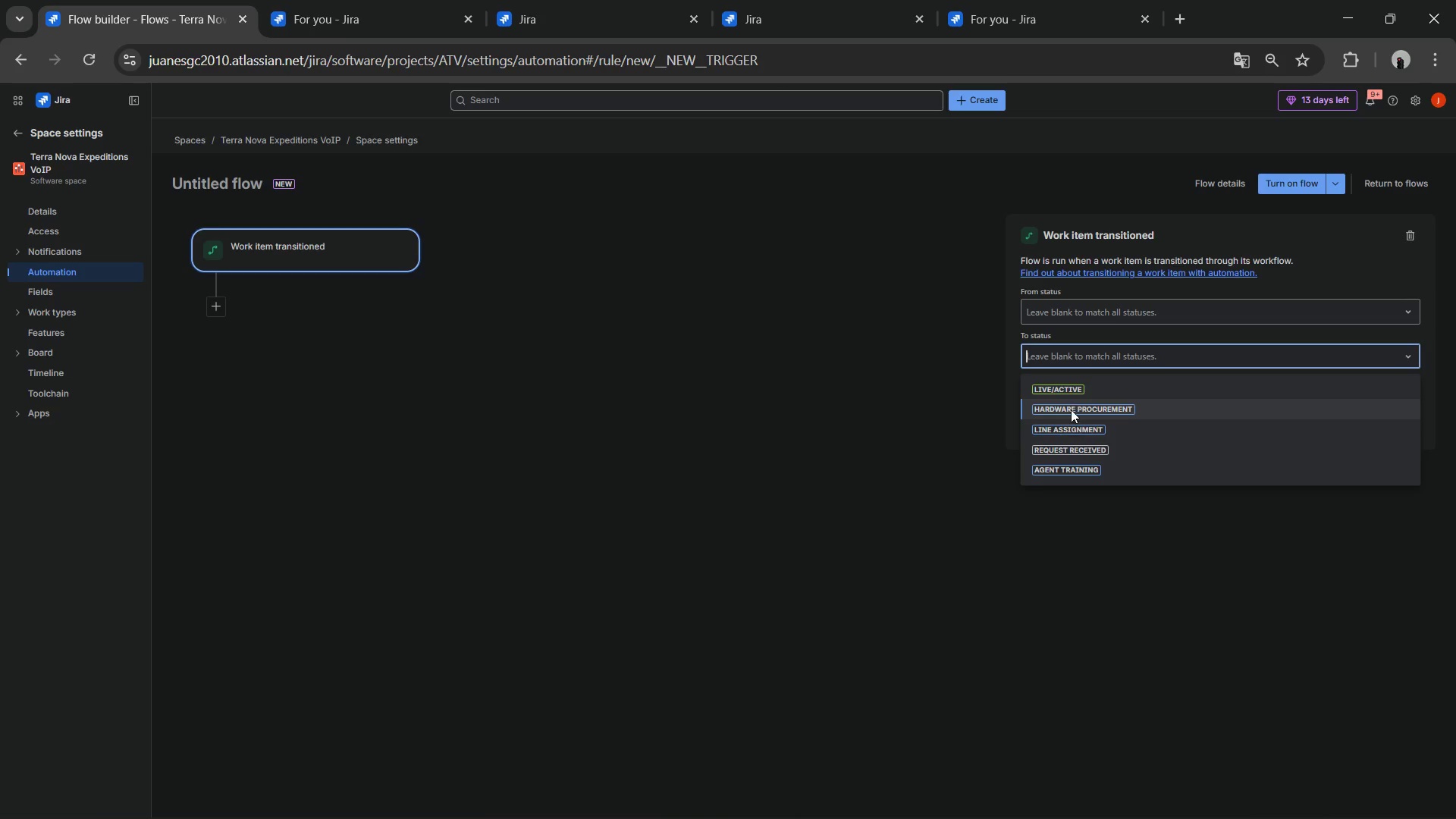 
left_click([1067, 464])
 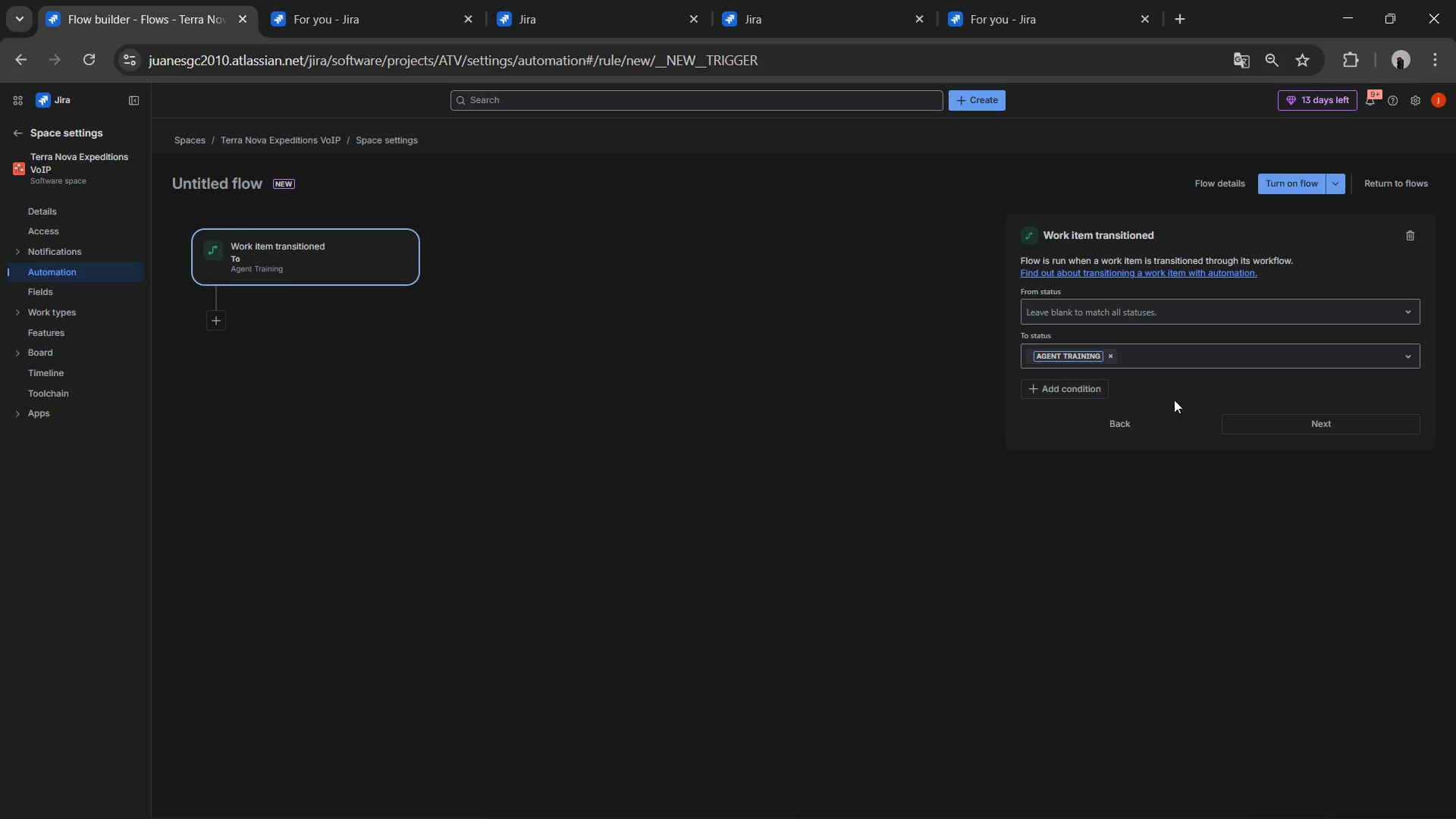 
left_click([1241, 422])
 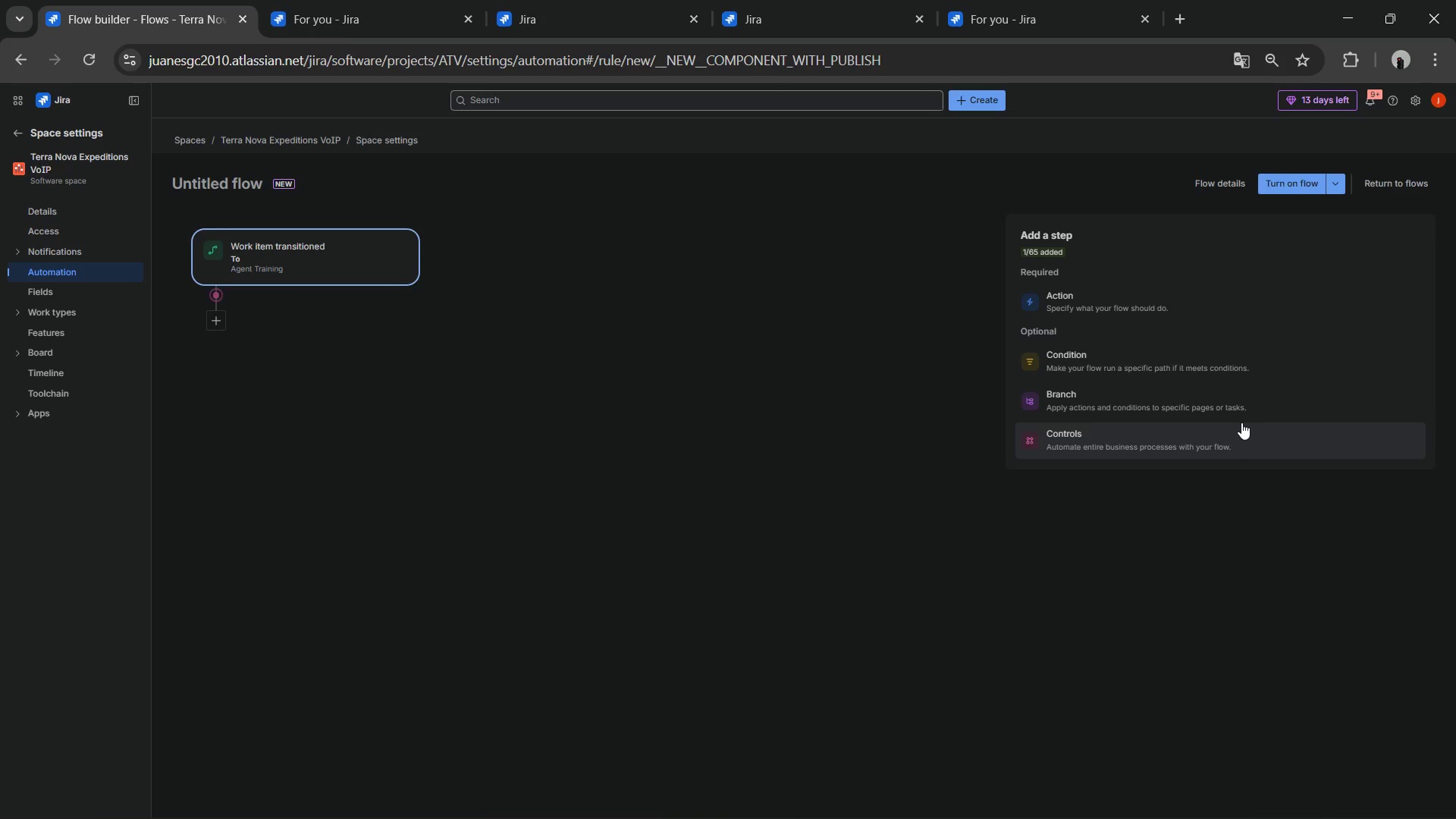 
left_click([1162, 296])
 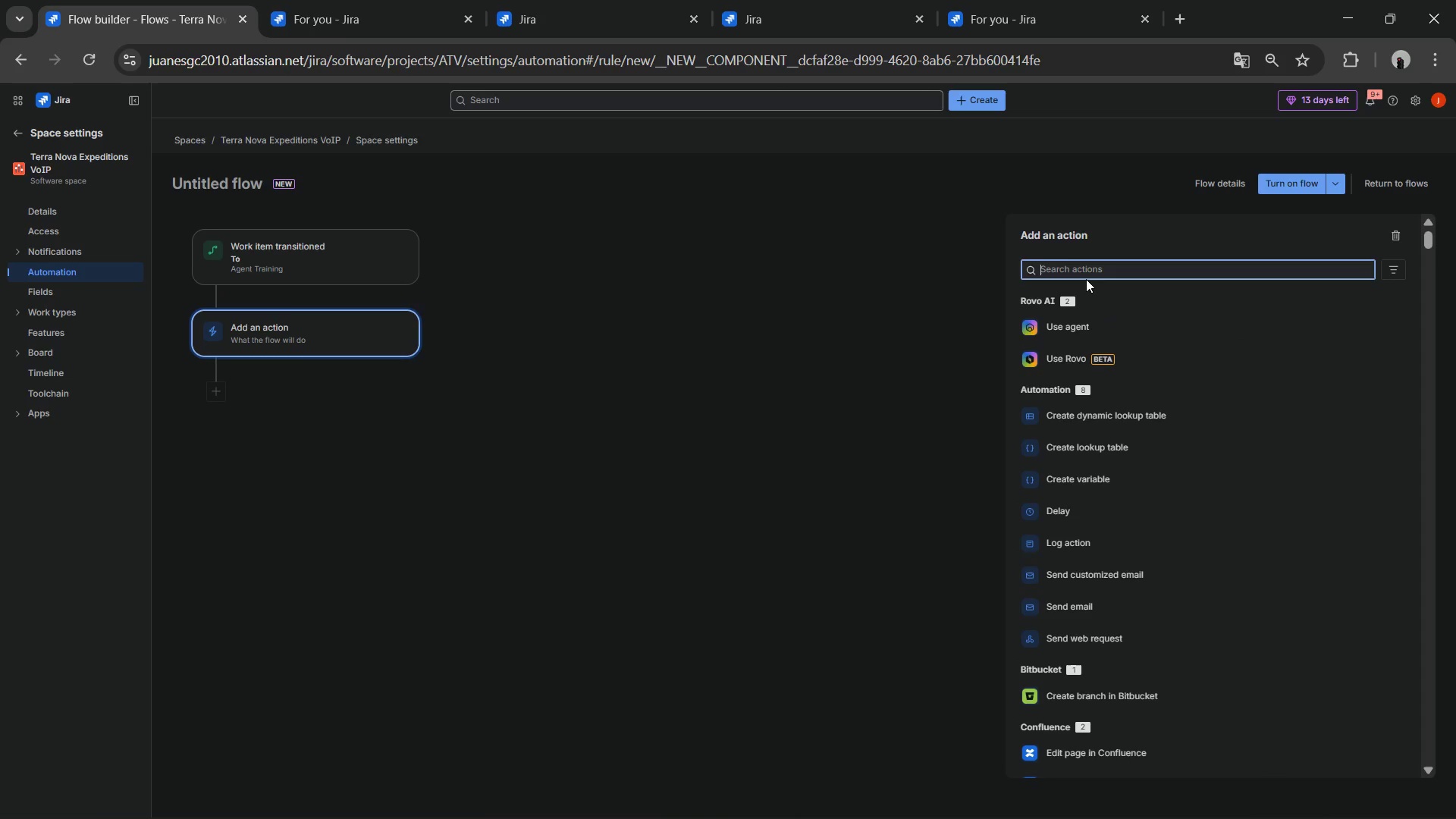 
type(add)
key(Backspace)
key(Backspace)
key(Backspace)
key(Backspace)
key(Backspace)
type(cp)
key(Backspace)
type(omm)
 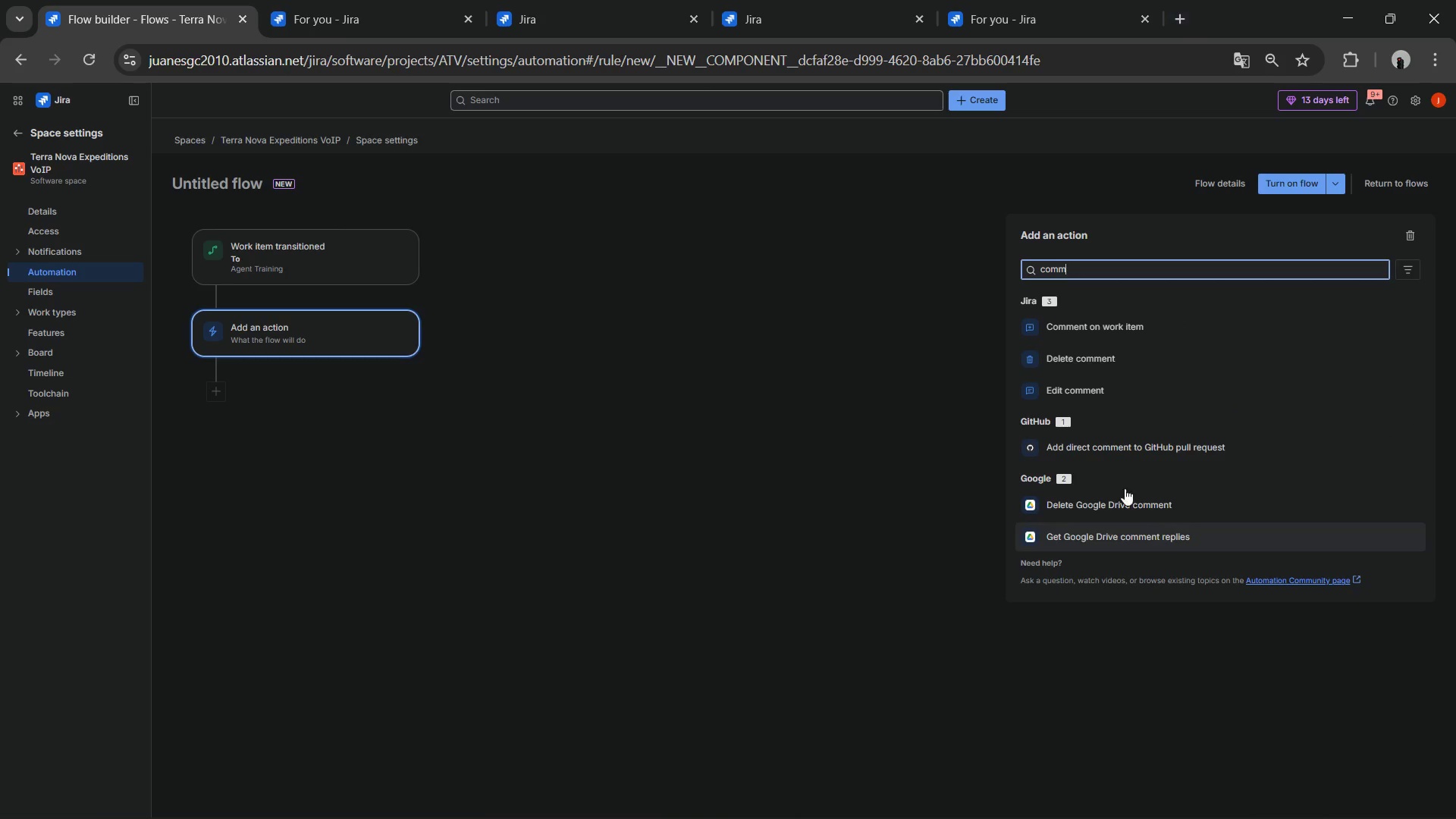 
left_click([1056, 322])
 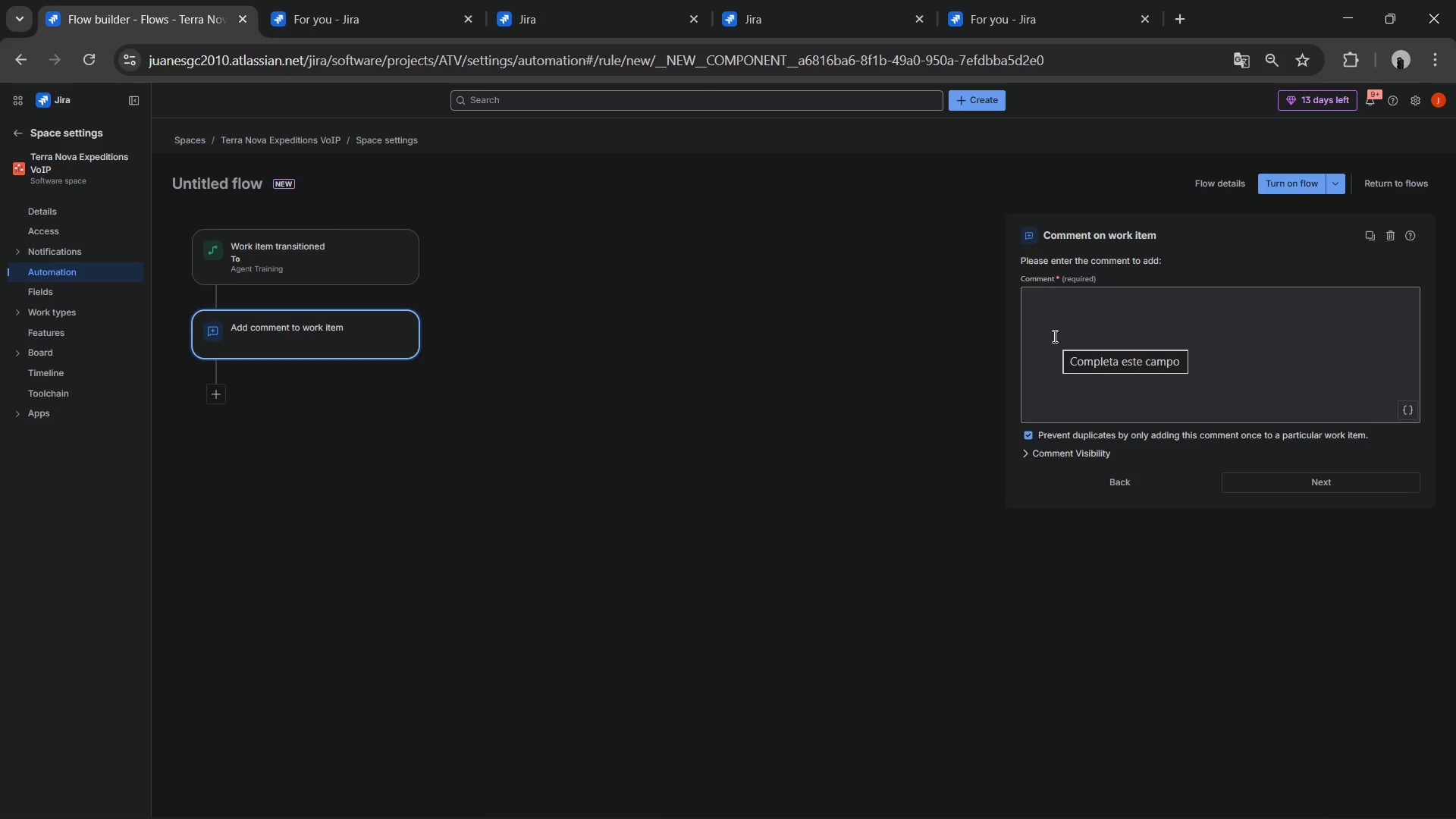 
key(VolumeUp)
 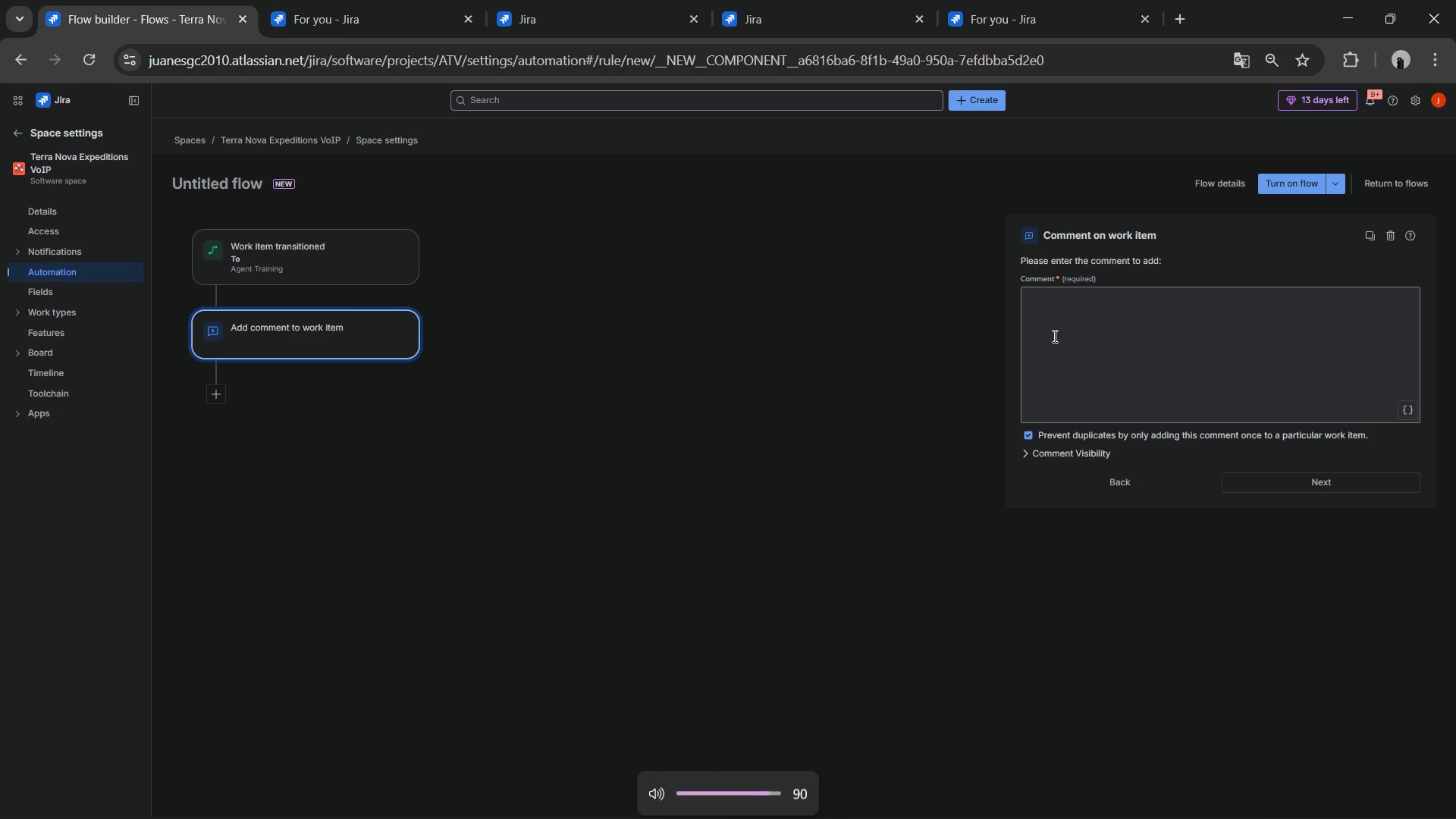 
key(VolumeUp)
 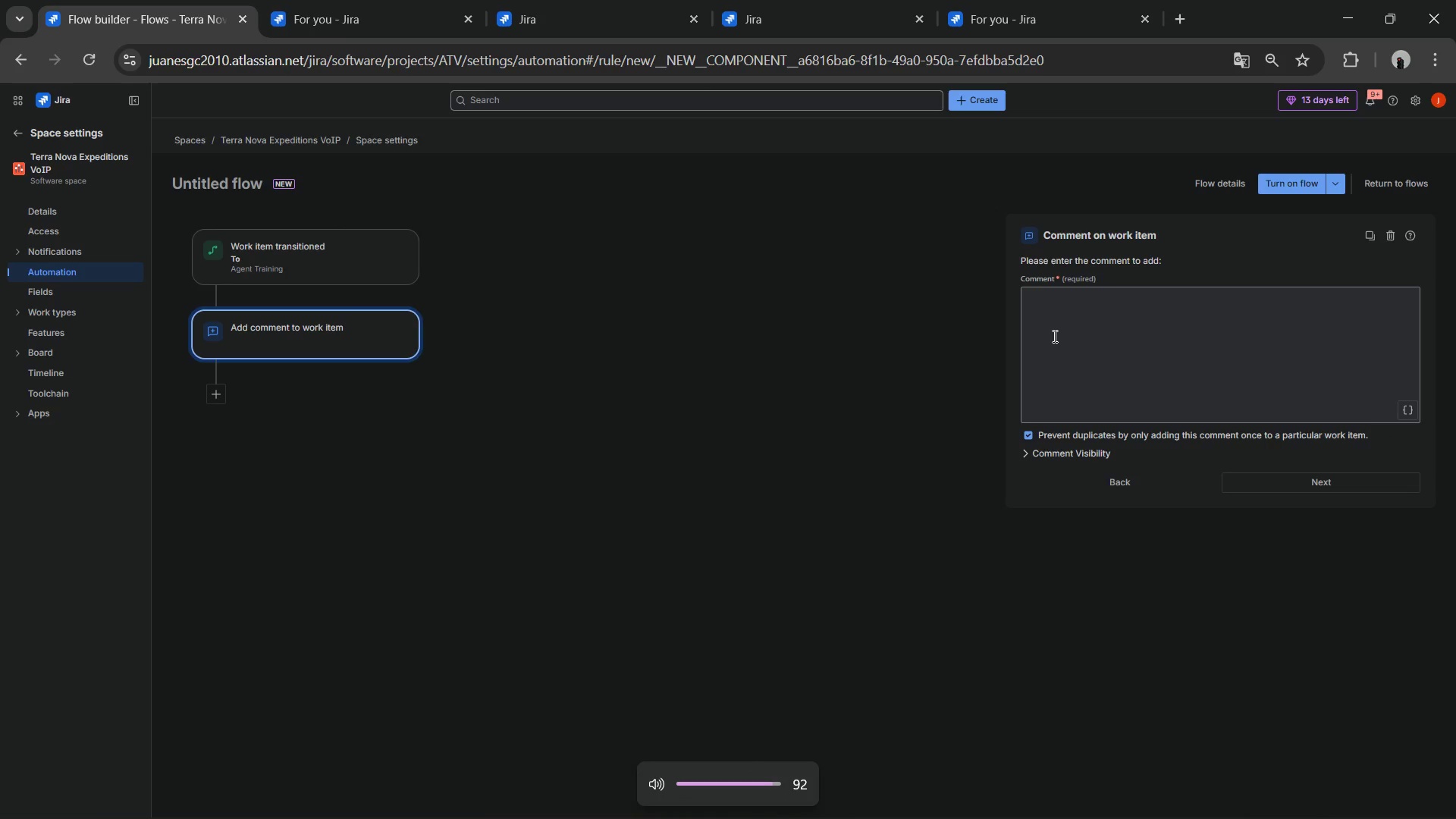 
key(VolumeUp)
 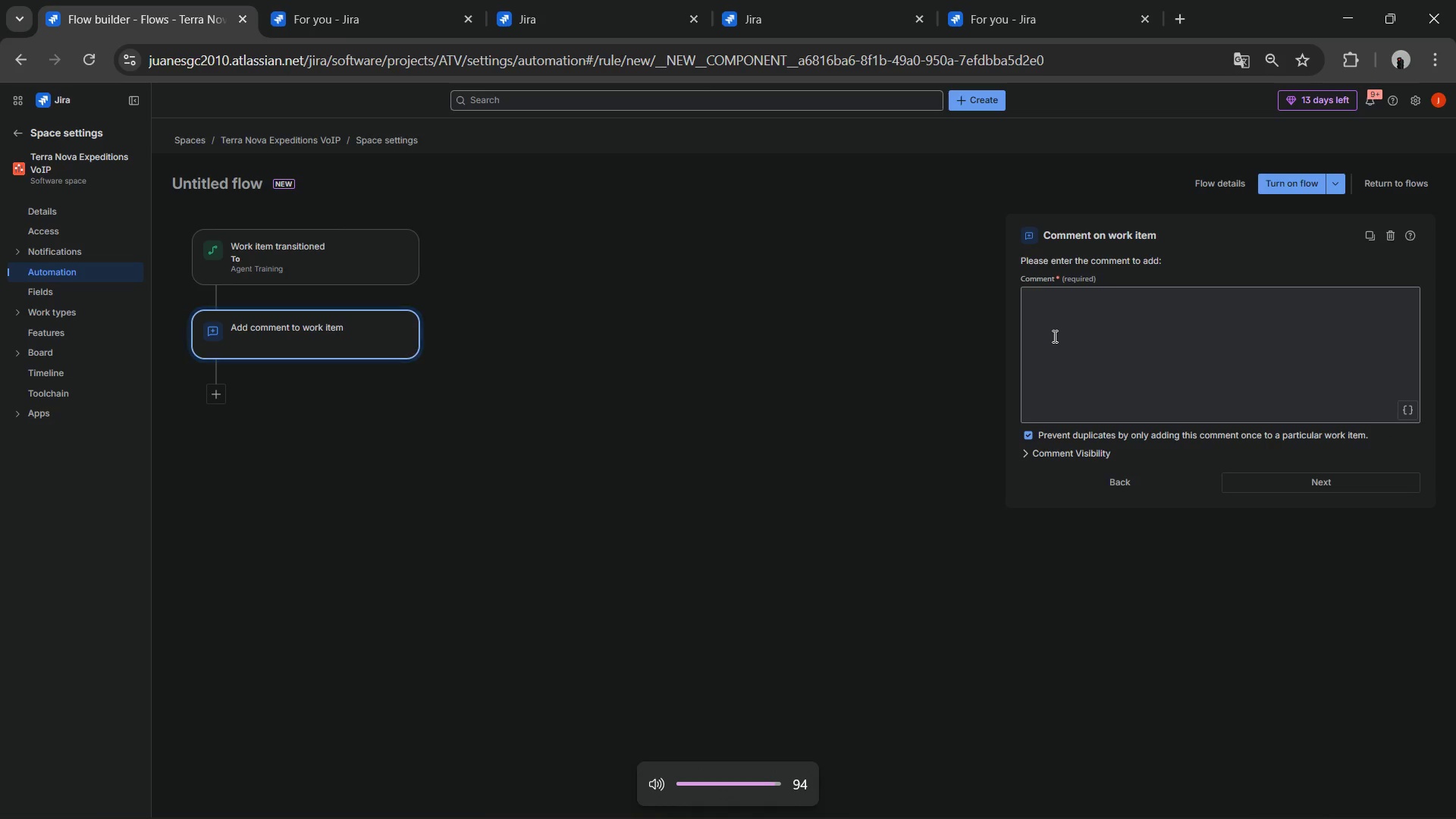 
key(VolumeUp)
 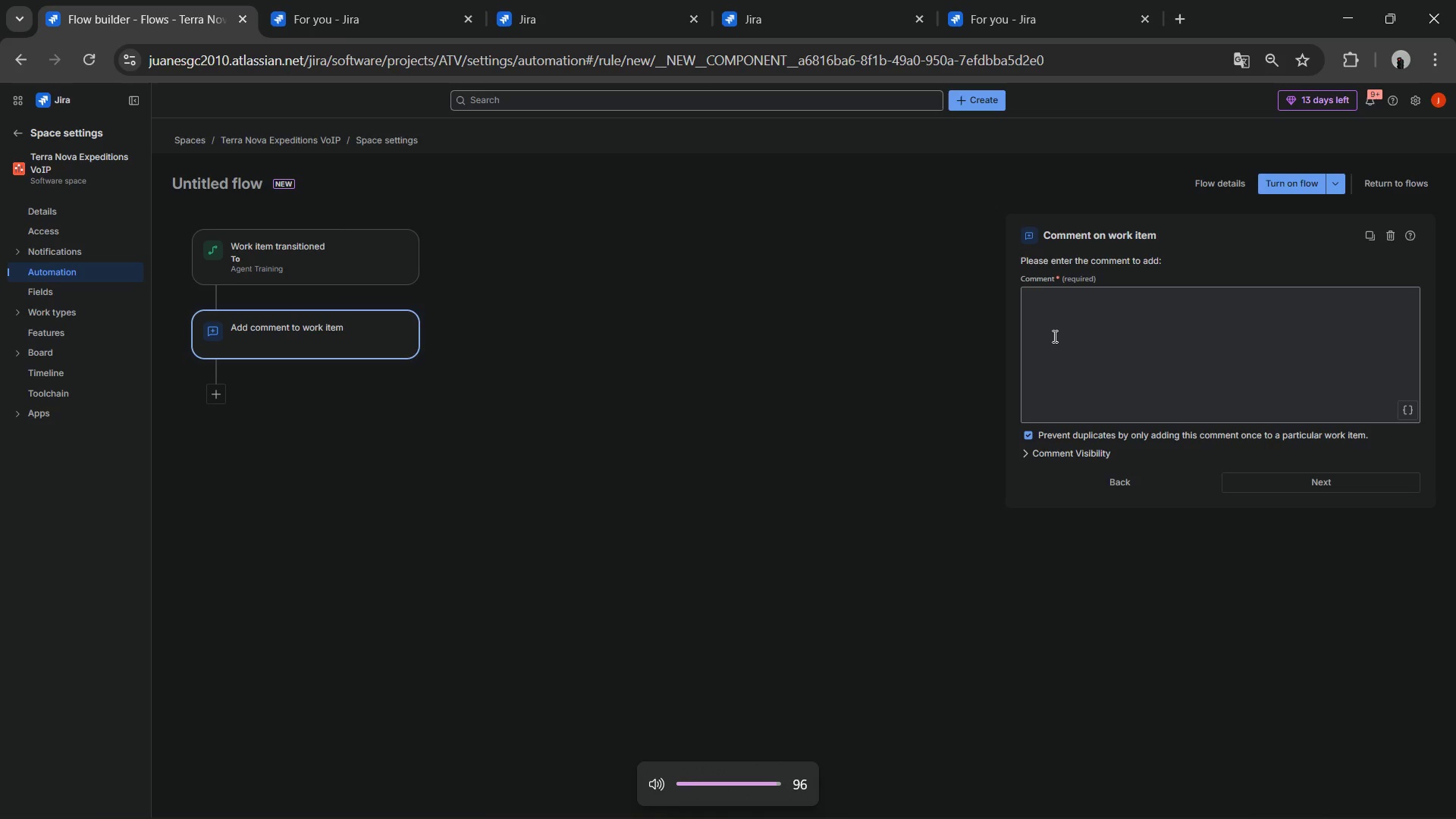 
key(VolumeUp)
 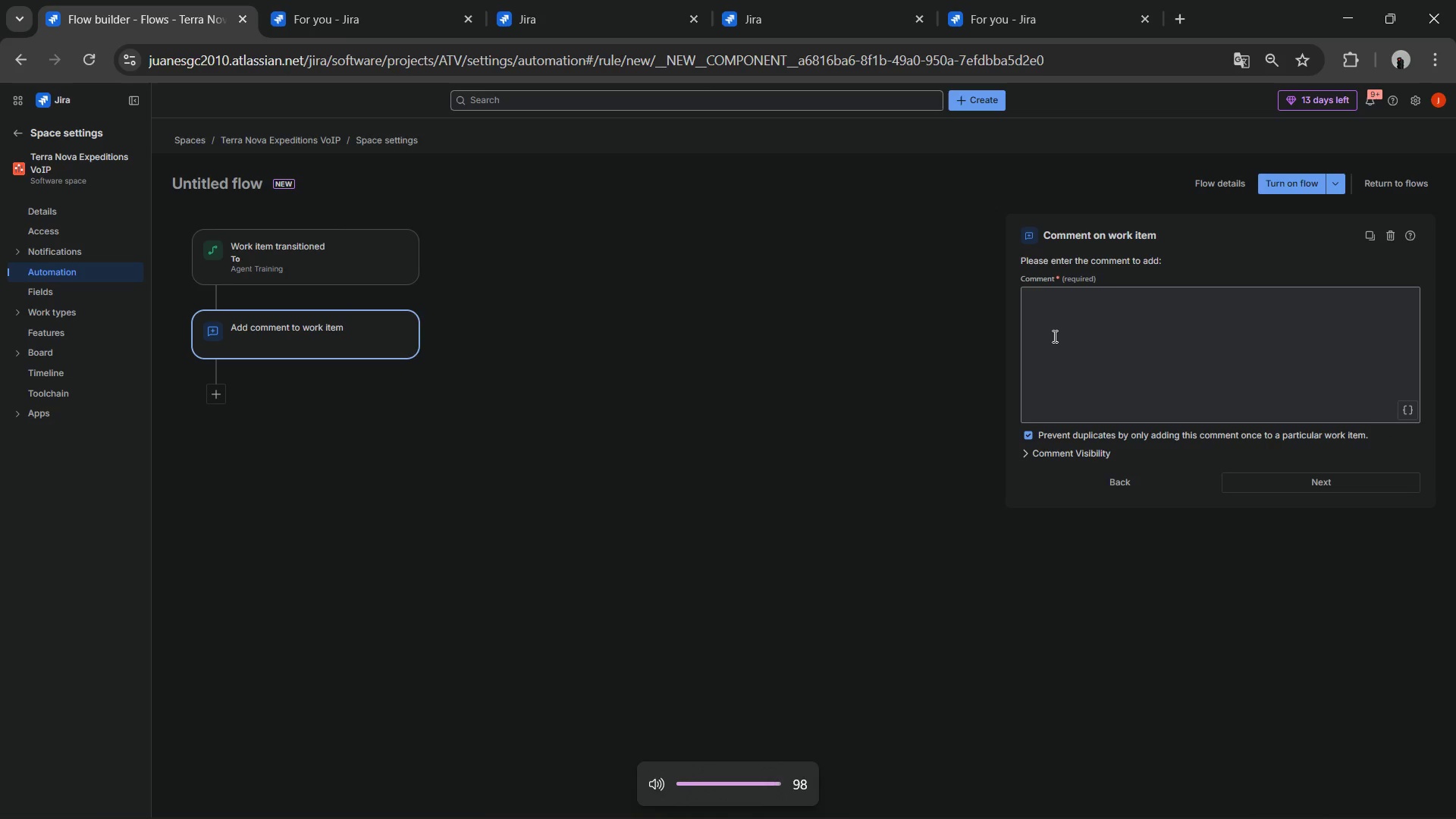 
key(VolumeUp)
 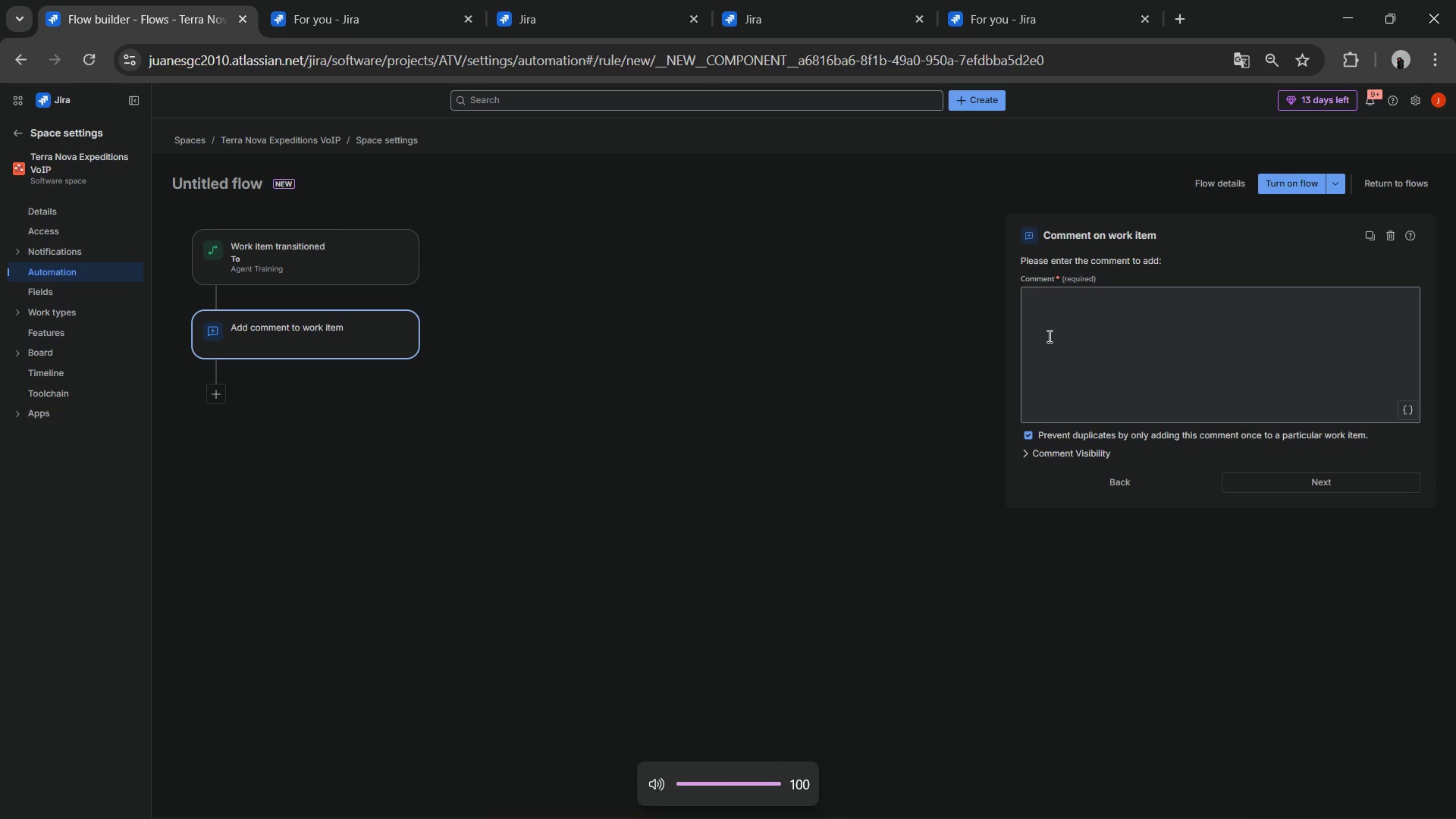 
left_click([1048, 336])
 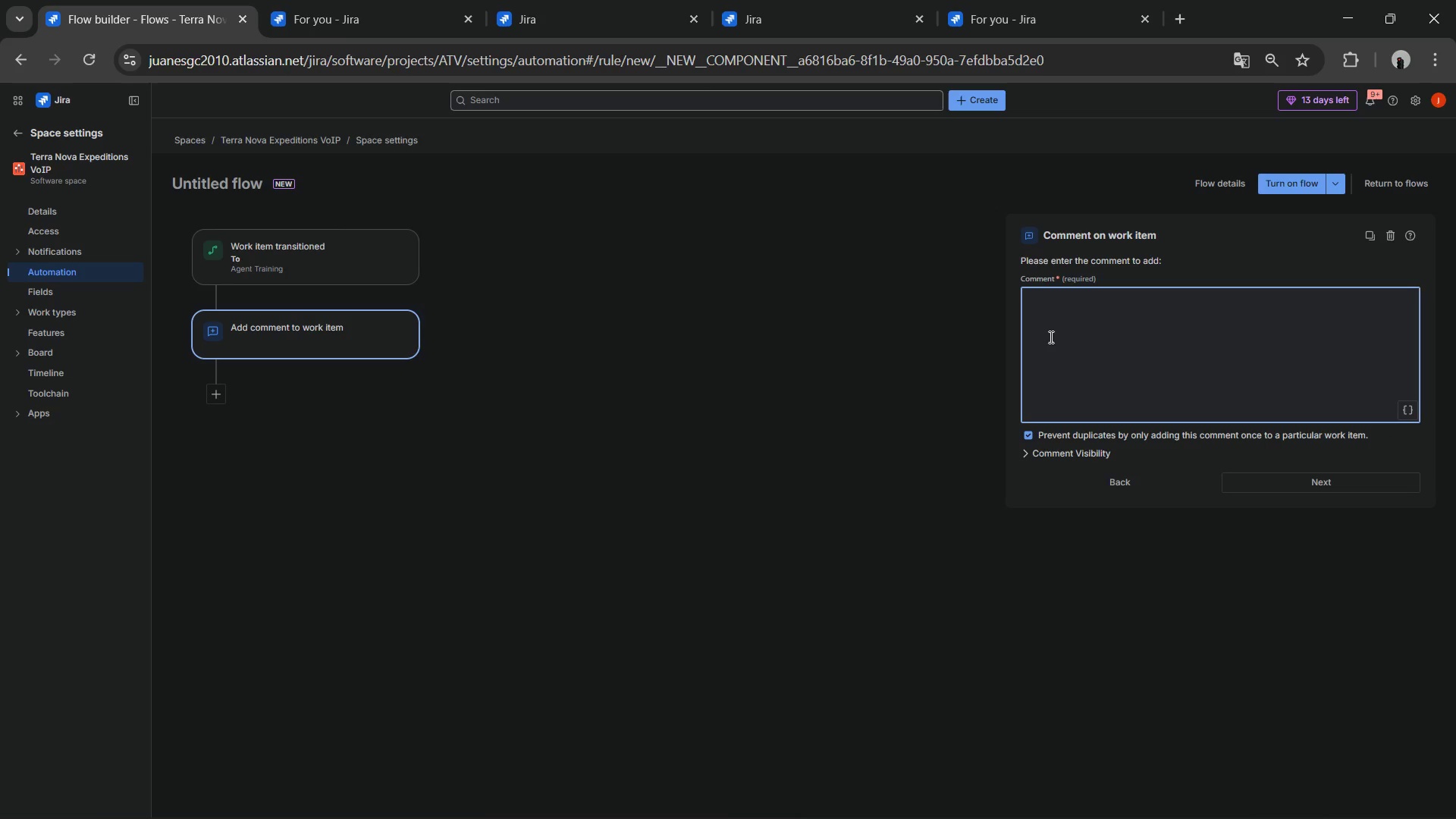 
type(Terra Nova Ter)
key(Backspace)
key(Backspace)
type(rainig)
key(Backspace)
type(ng Chce)
key(Backspace)
key(Backspace)
type(ecklist>)
 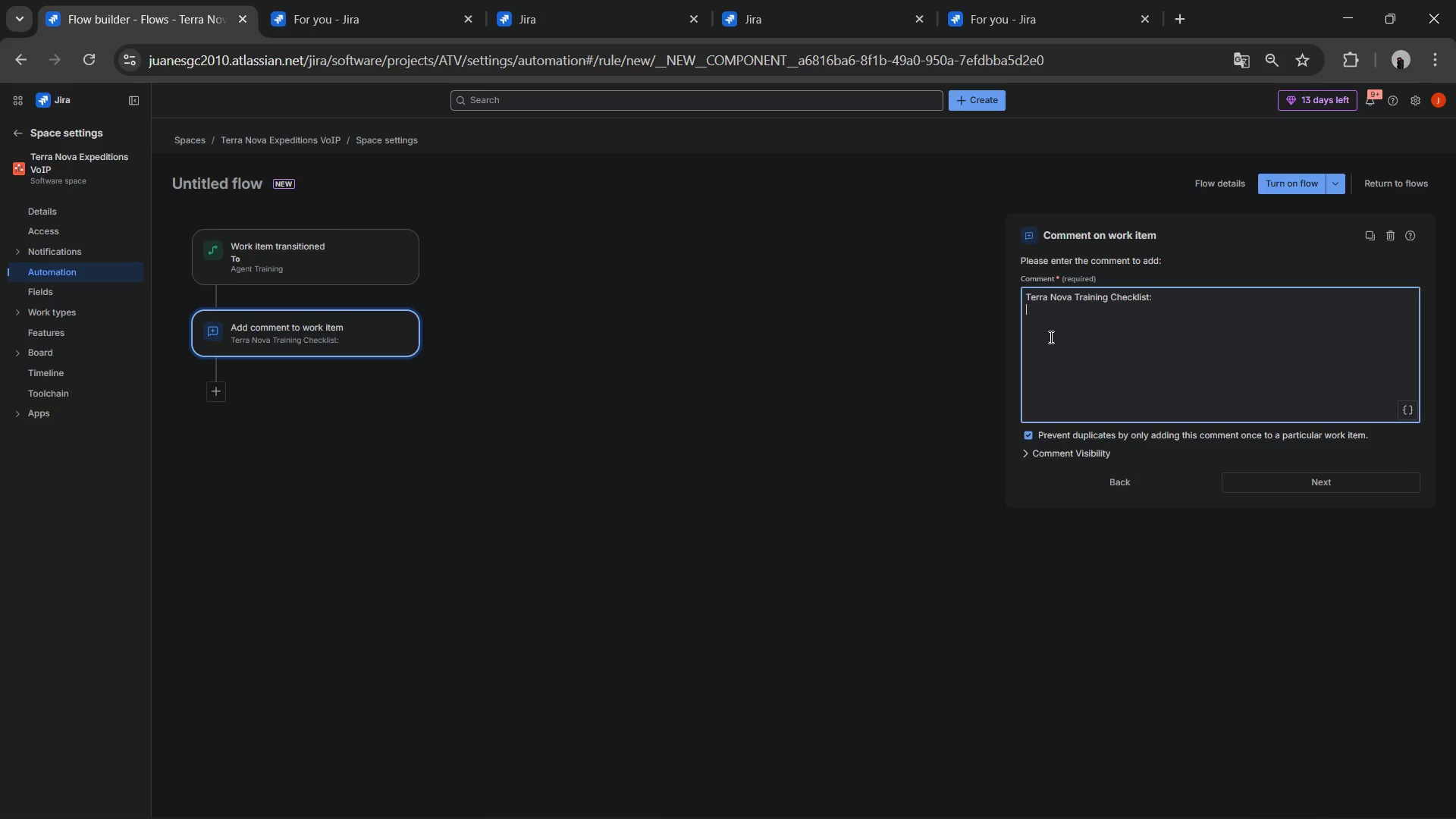 
 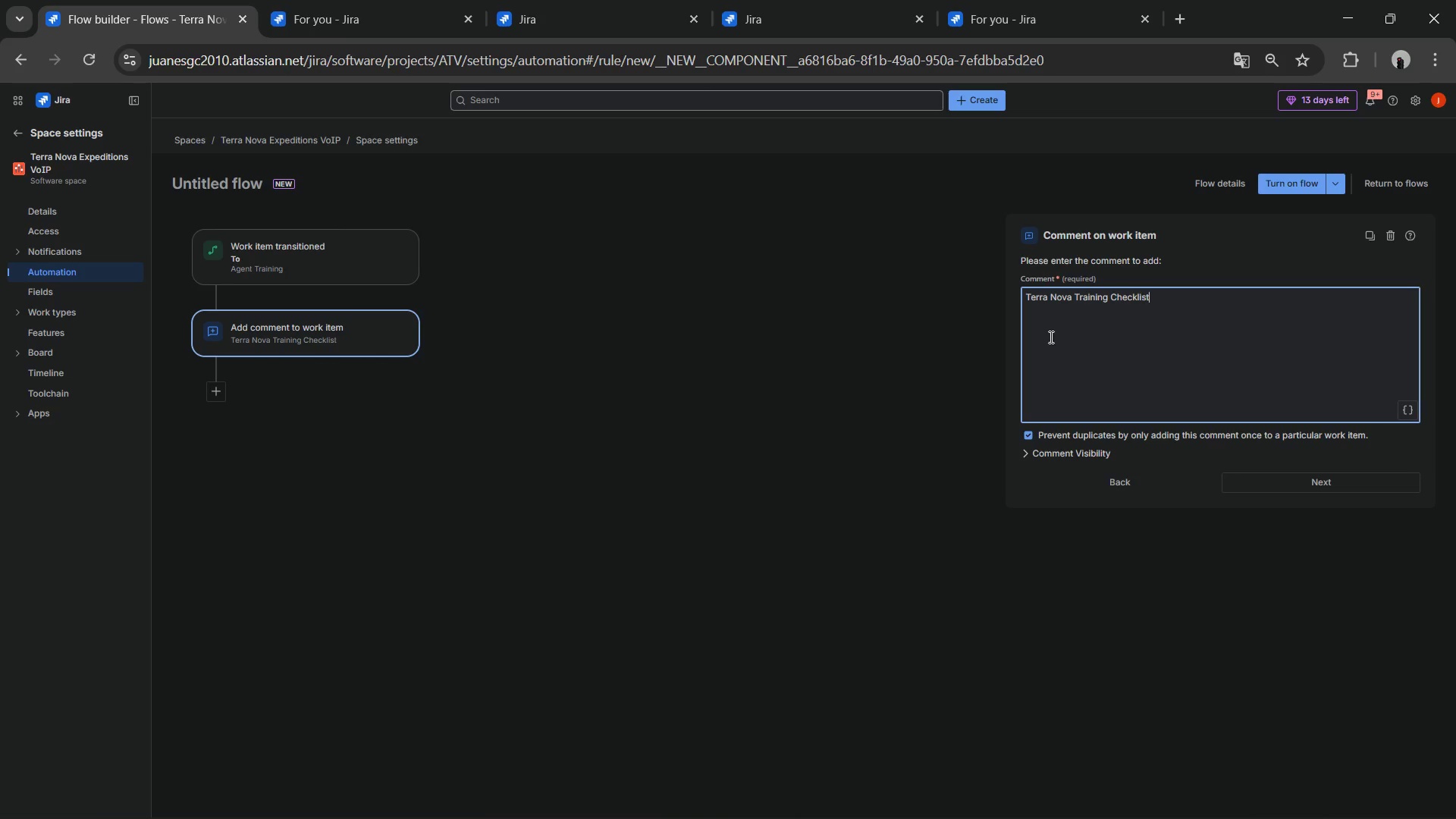 
key(Enter)
 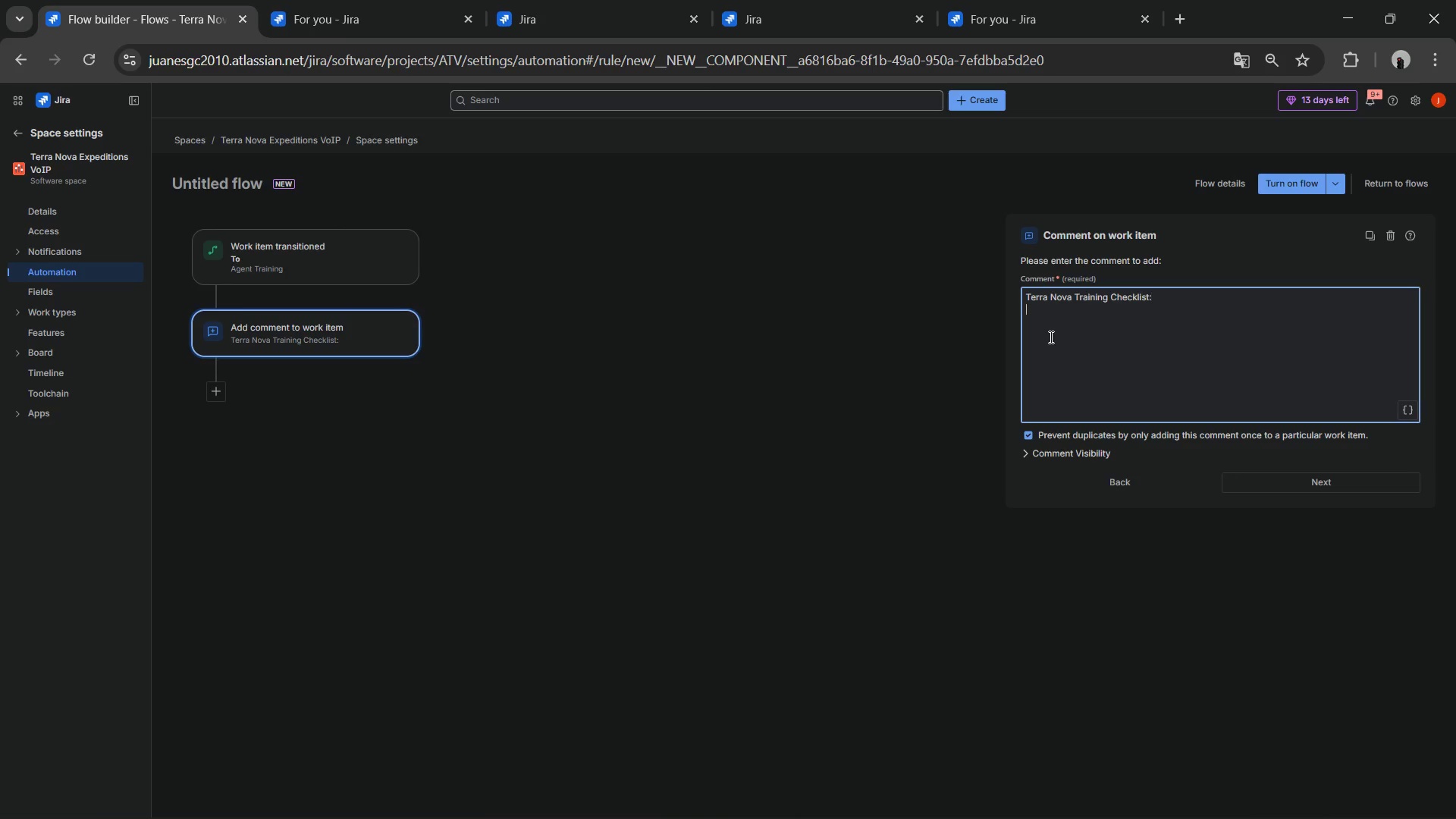 
key(Shift+Quote)
 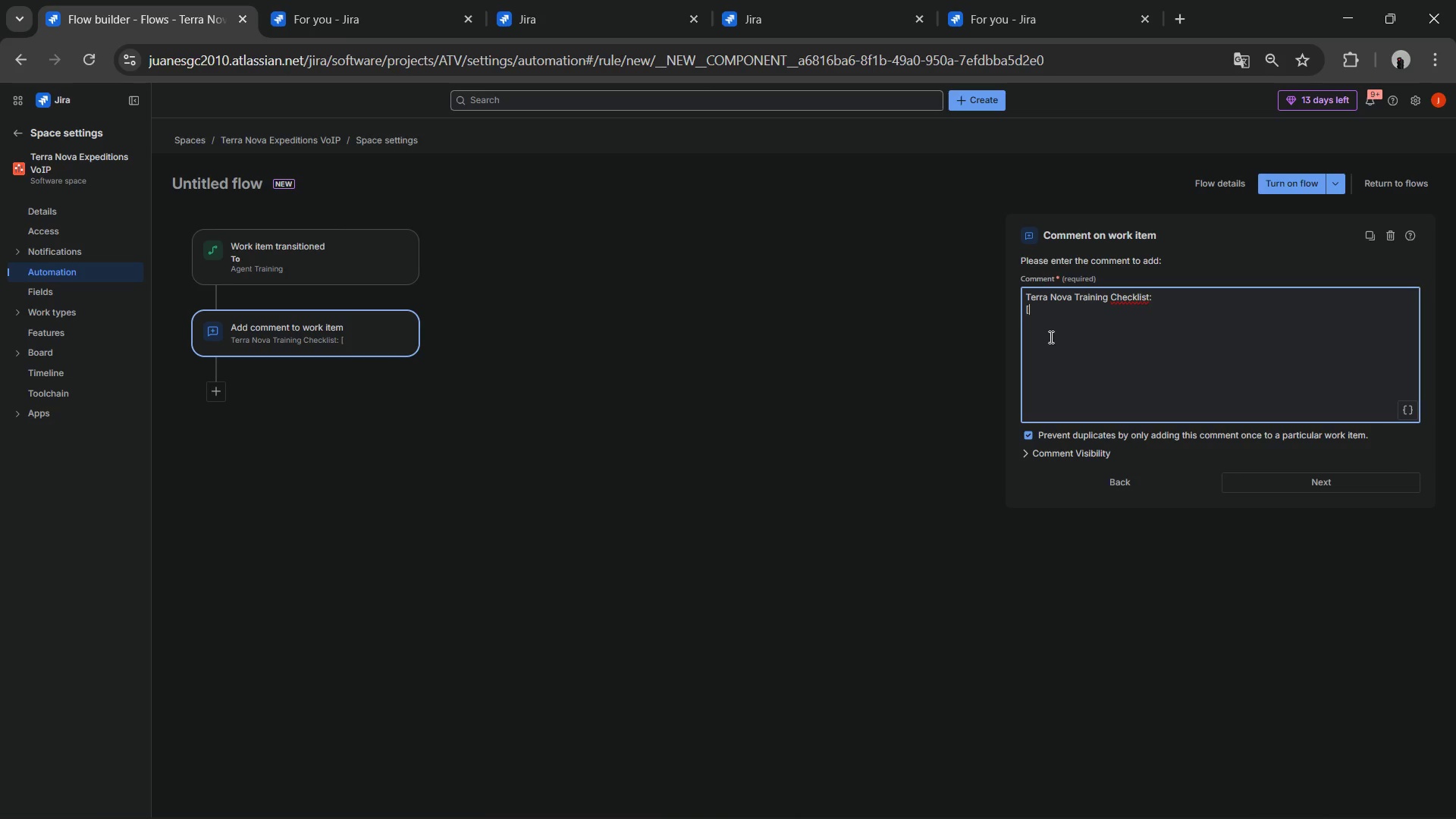 
key(Shift+Space)
 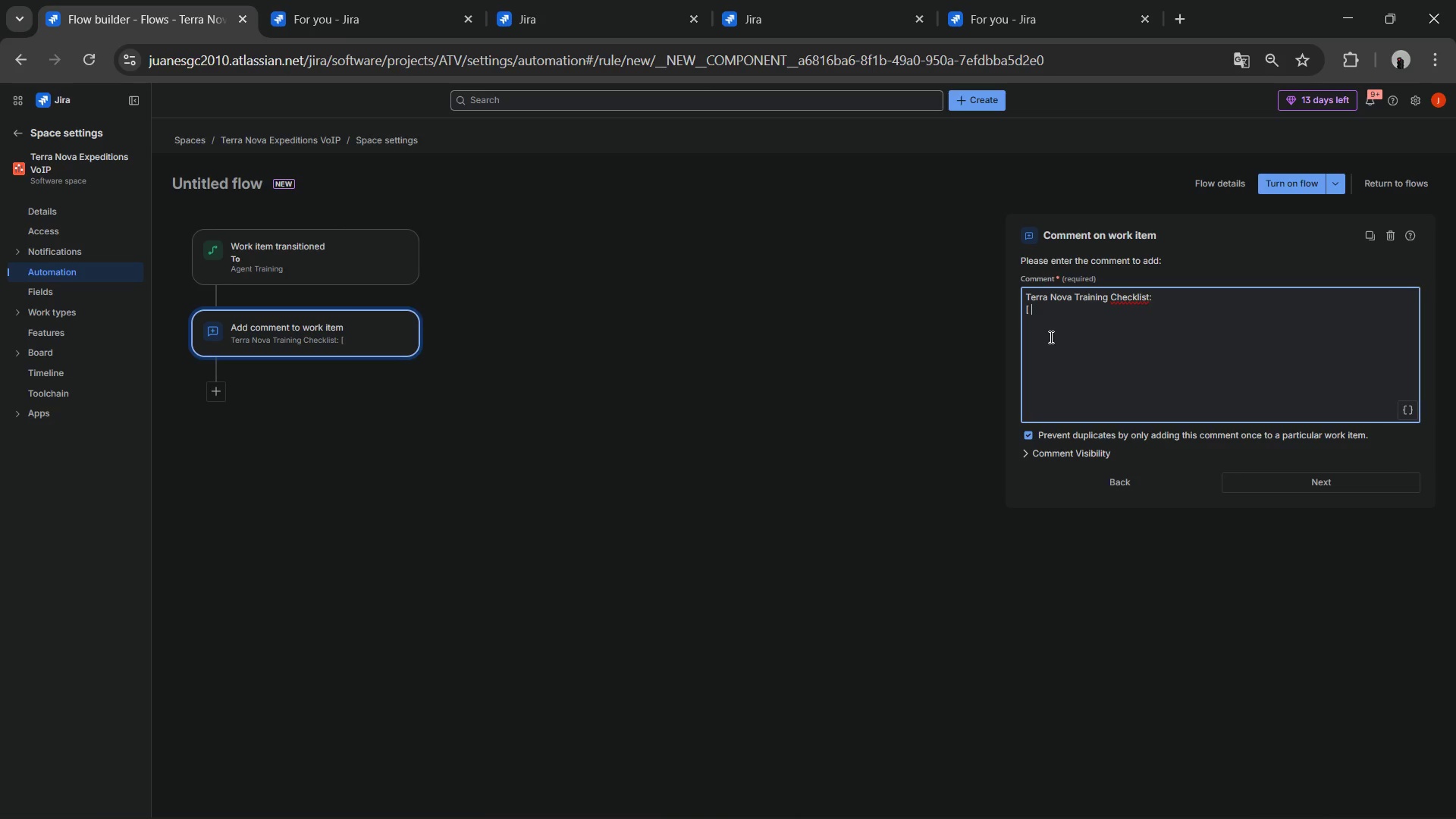 
key(Shift+Slash)
 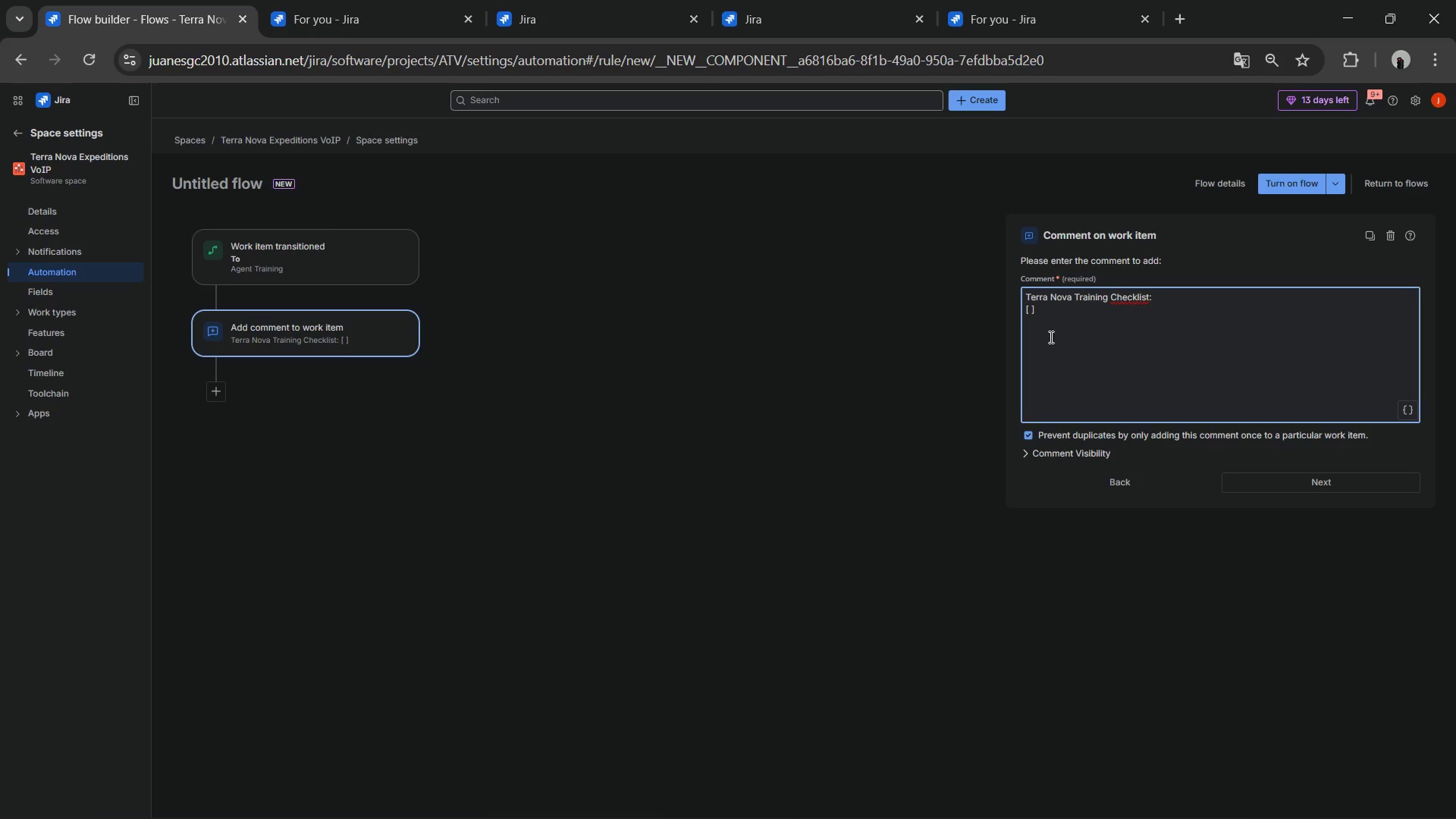 
hold_key(key=CapsLock, duration=1.05)
 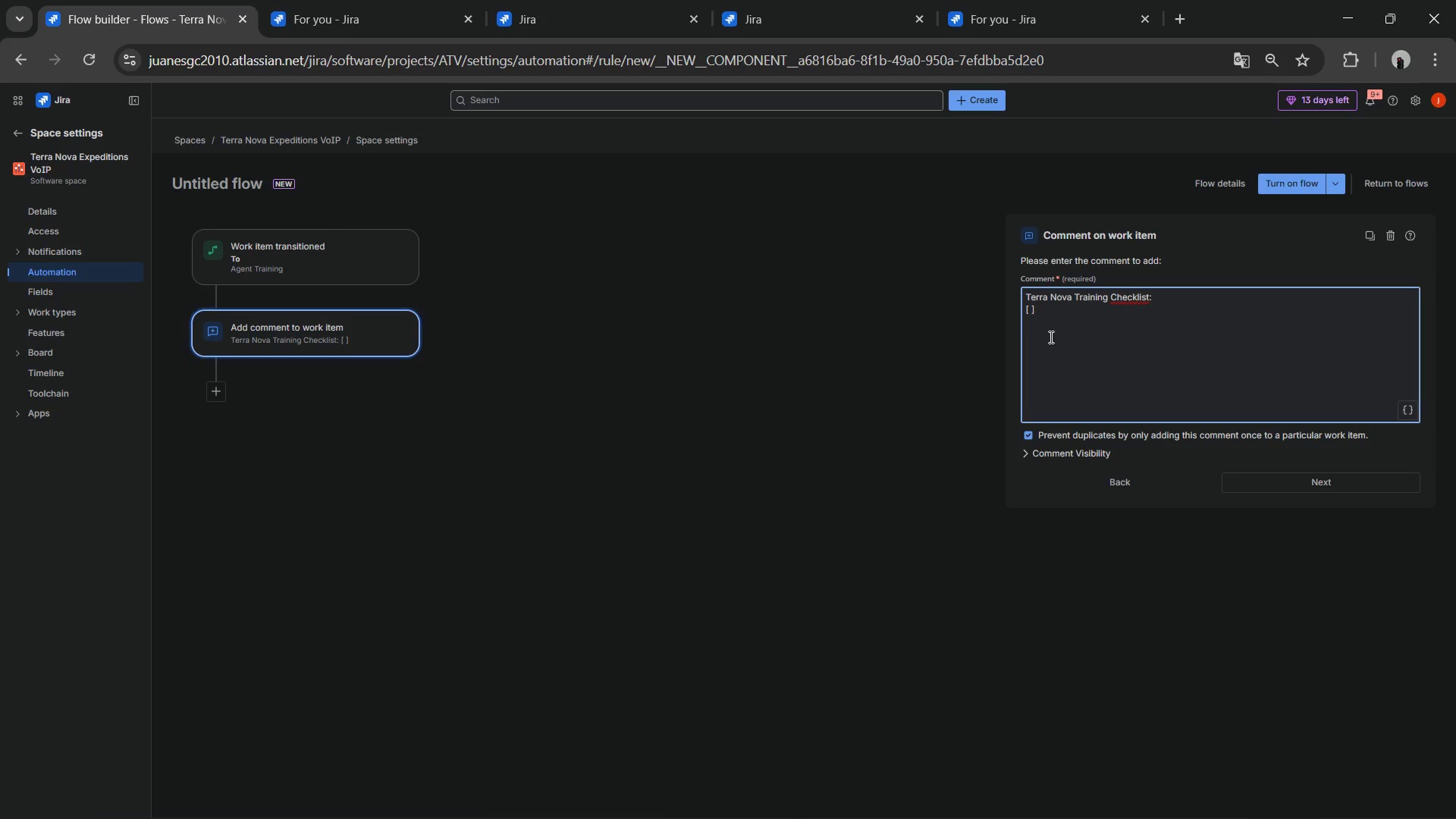 
key(ArrowLeft)
 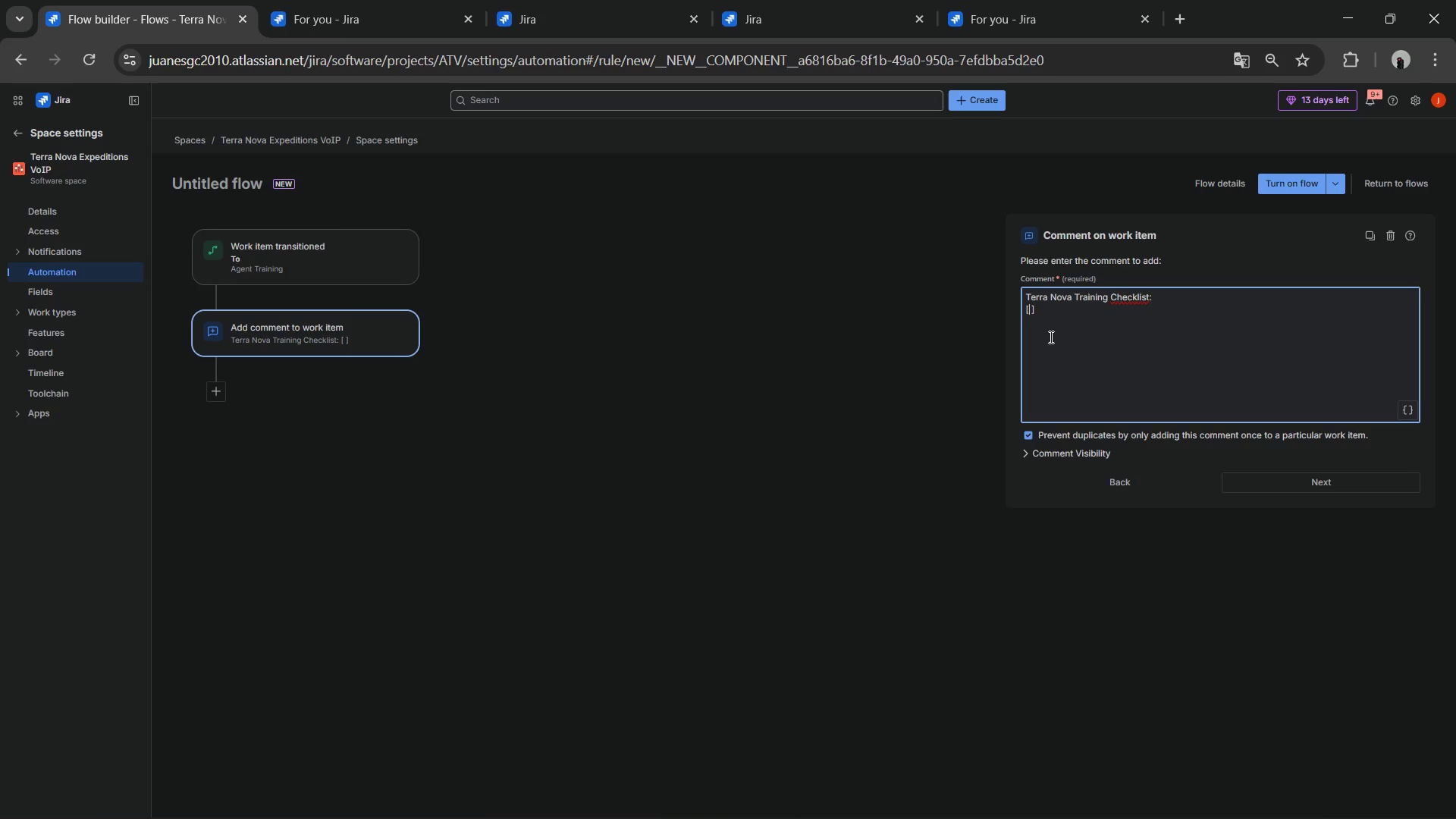 
key(ArrowLeft)
 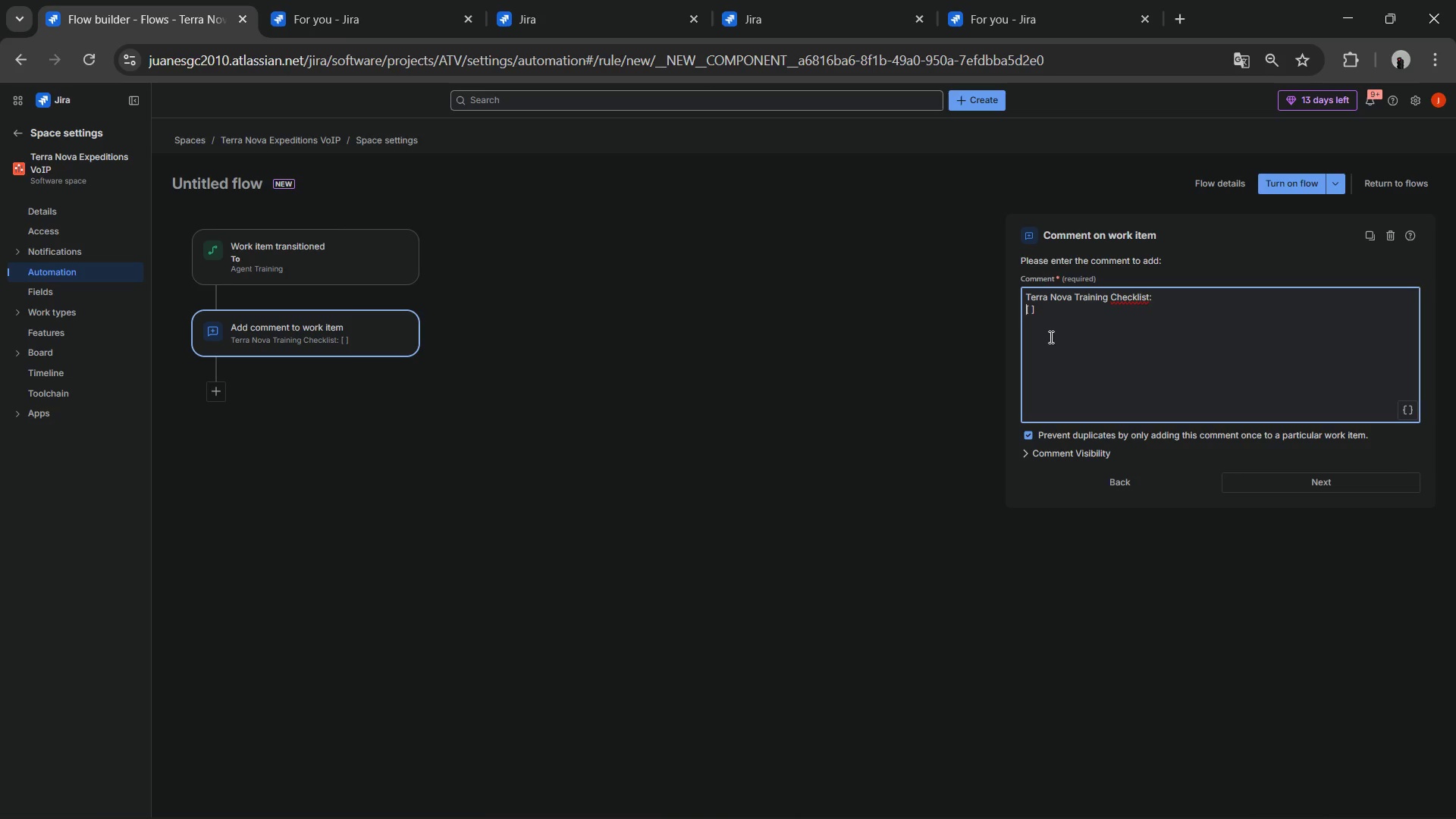 
key(ArrowLeft)
 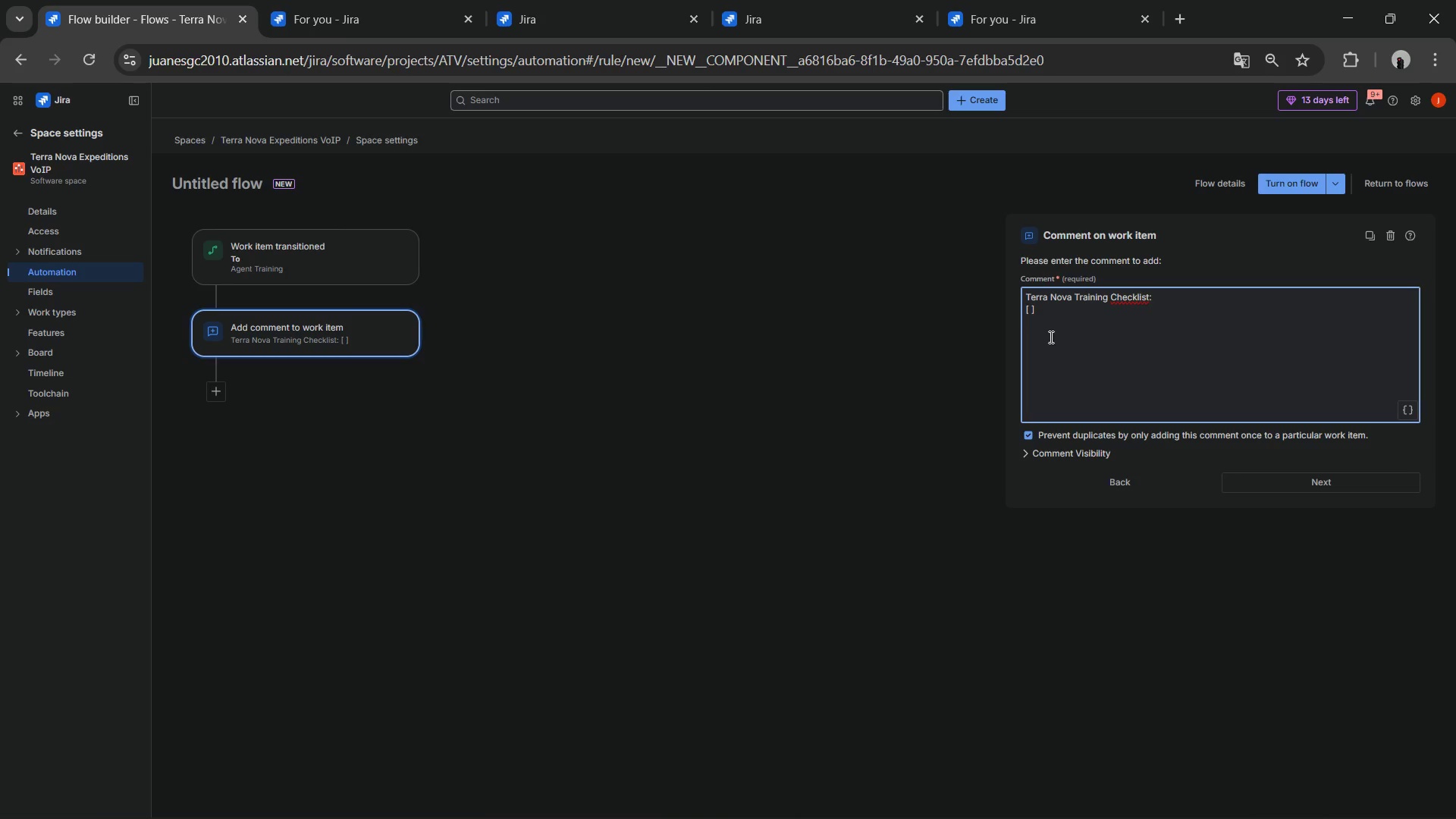 
key(Shift+ArrowRight)
 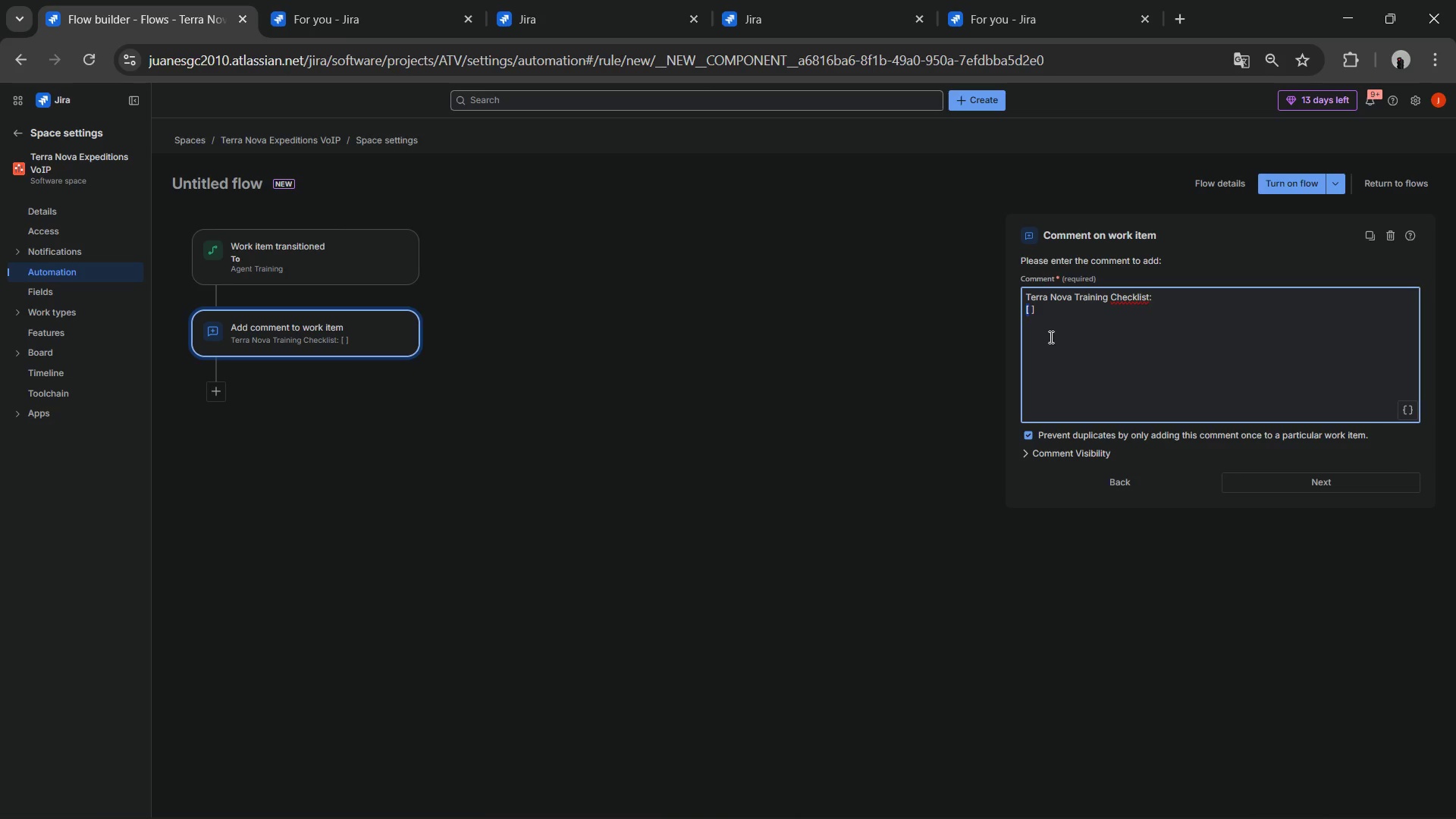 
key(Shift+ArrowRight)
 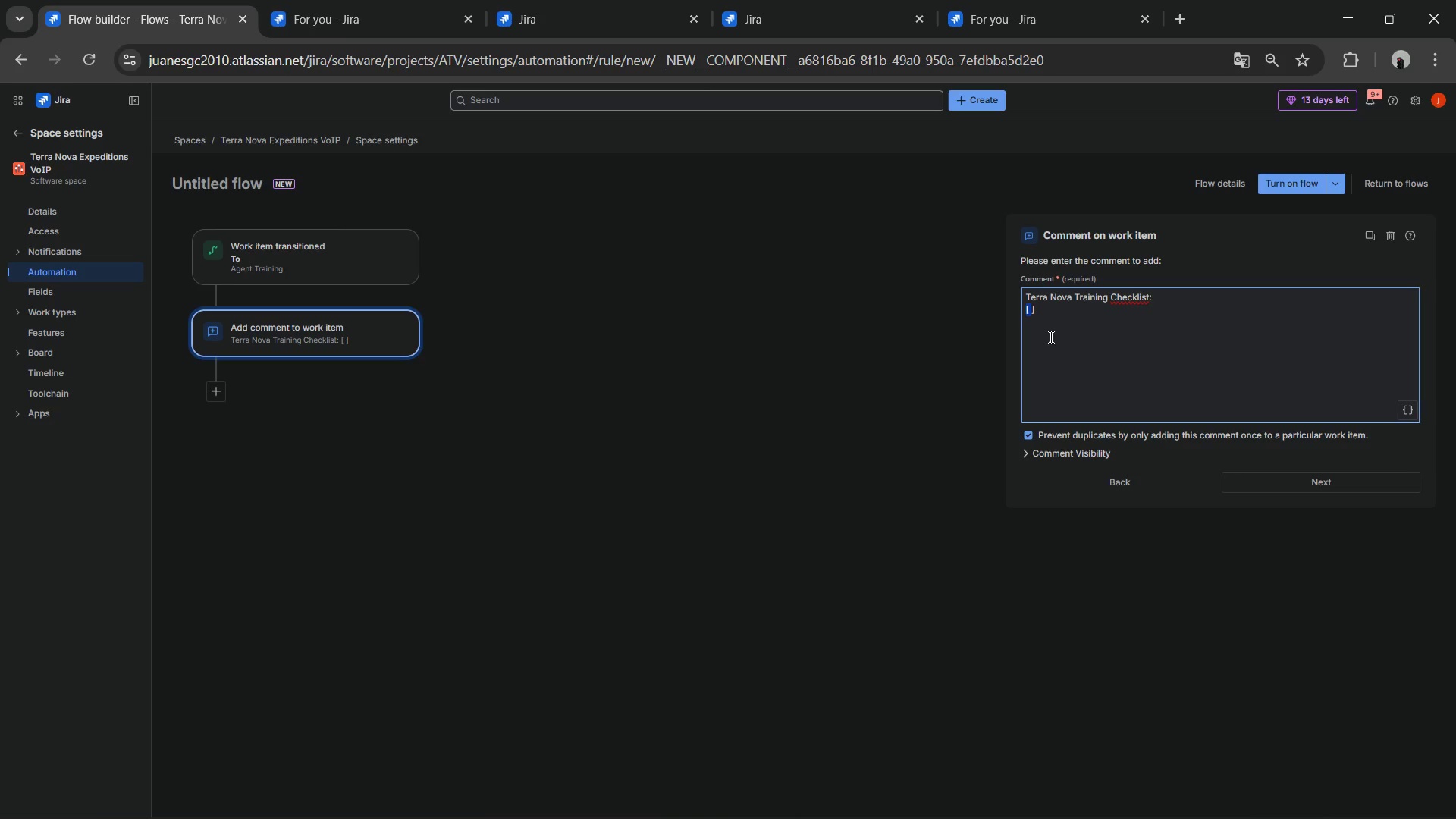 
key(Shift+ArrowRight)
 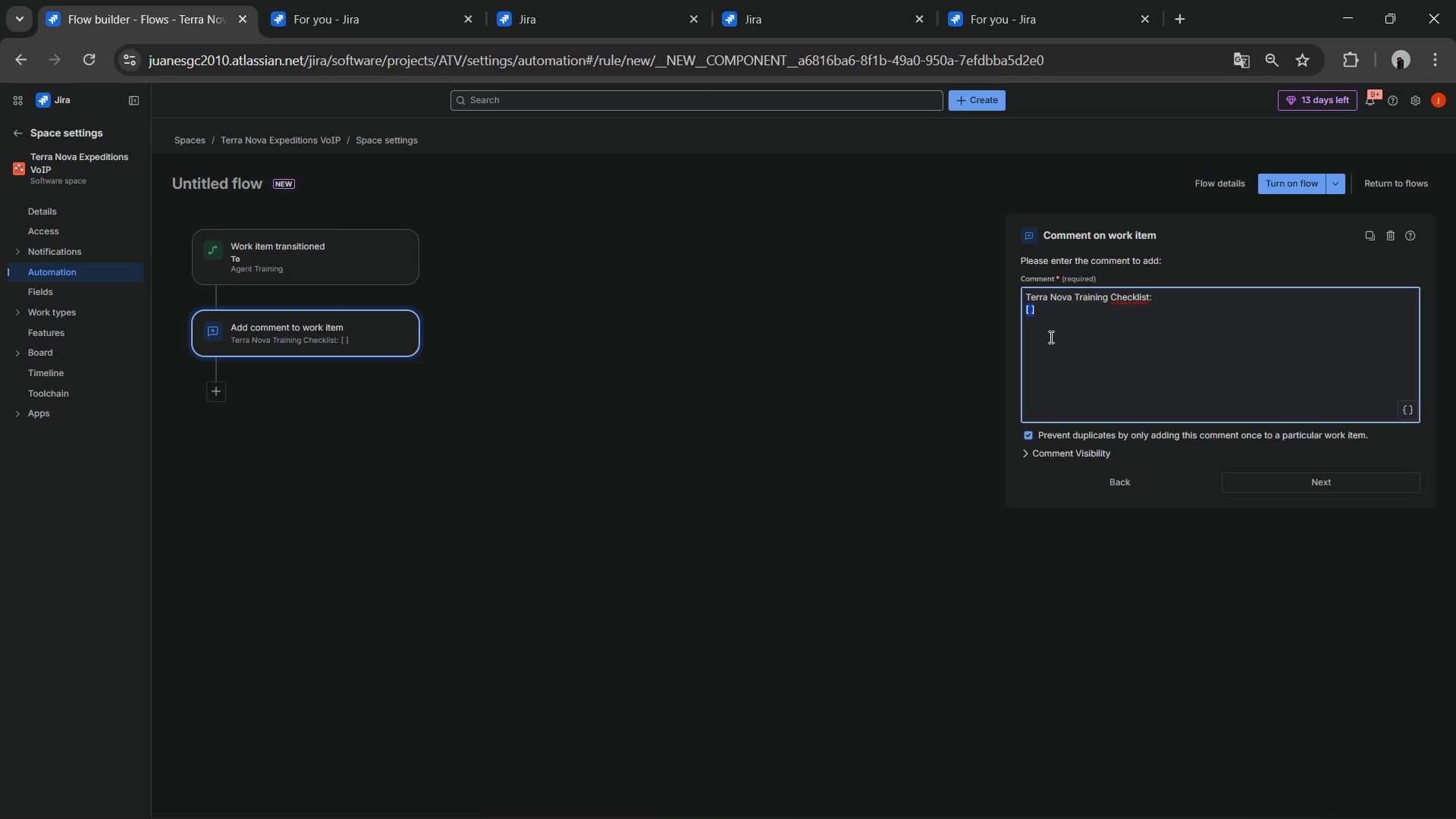 
key(Control+ControlLeft)
 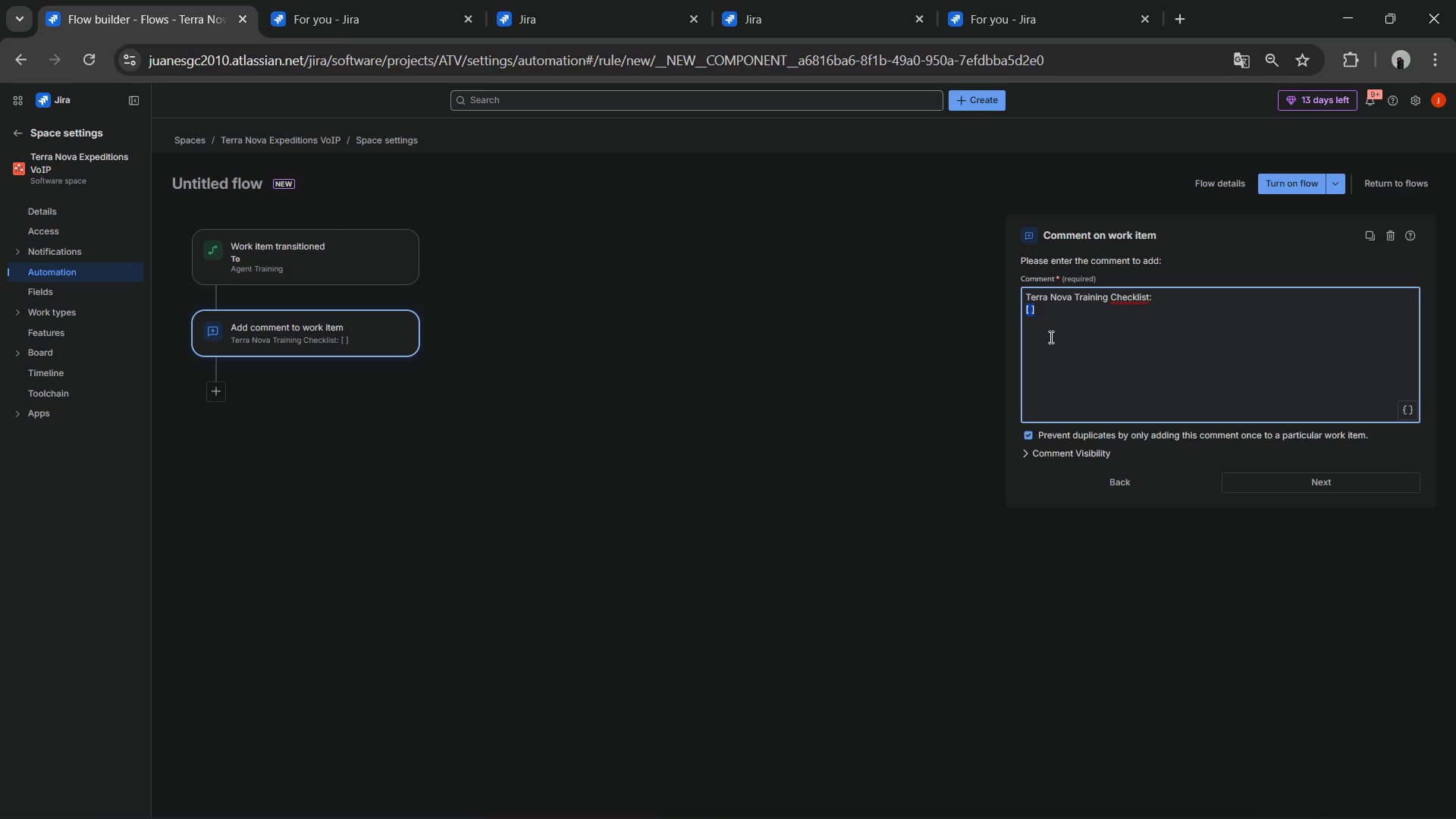 
key(Control+C)
 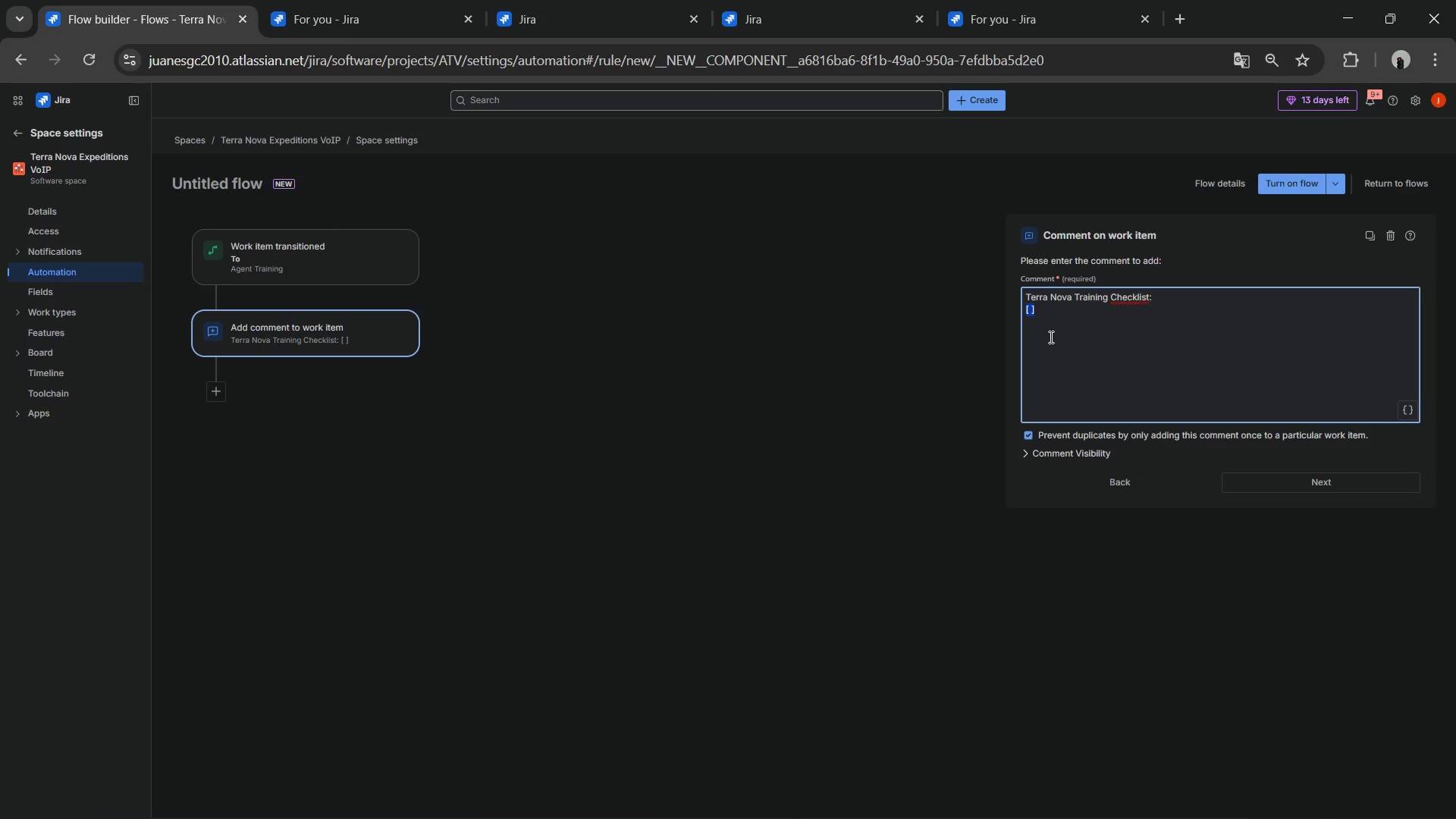 
key(CapsLock)
 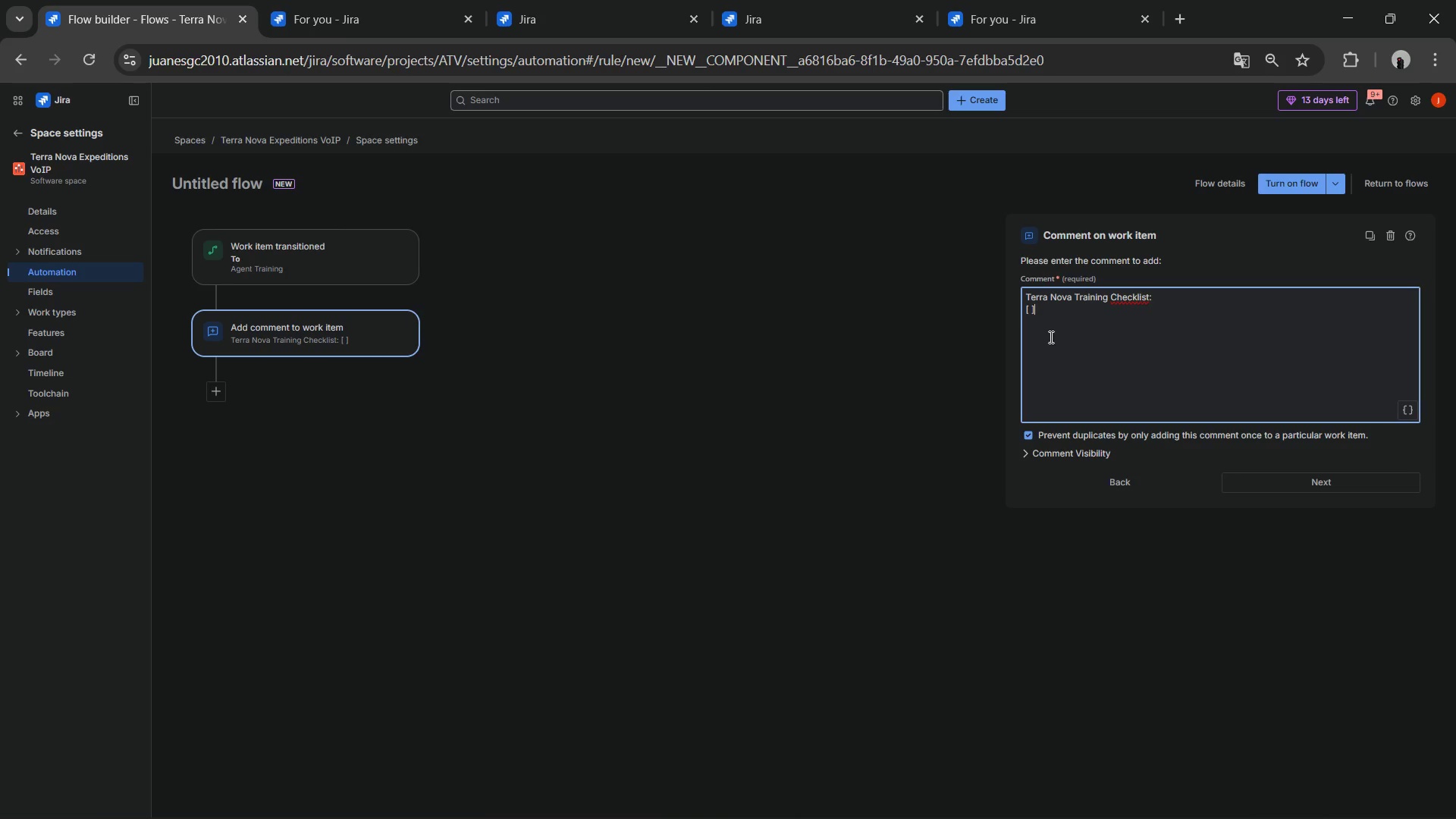 
key(ArrowRight)
 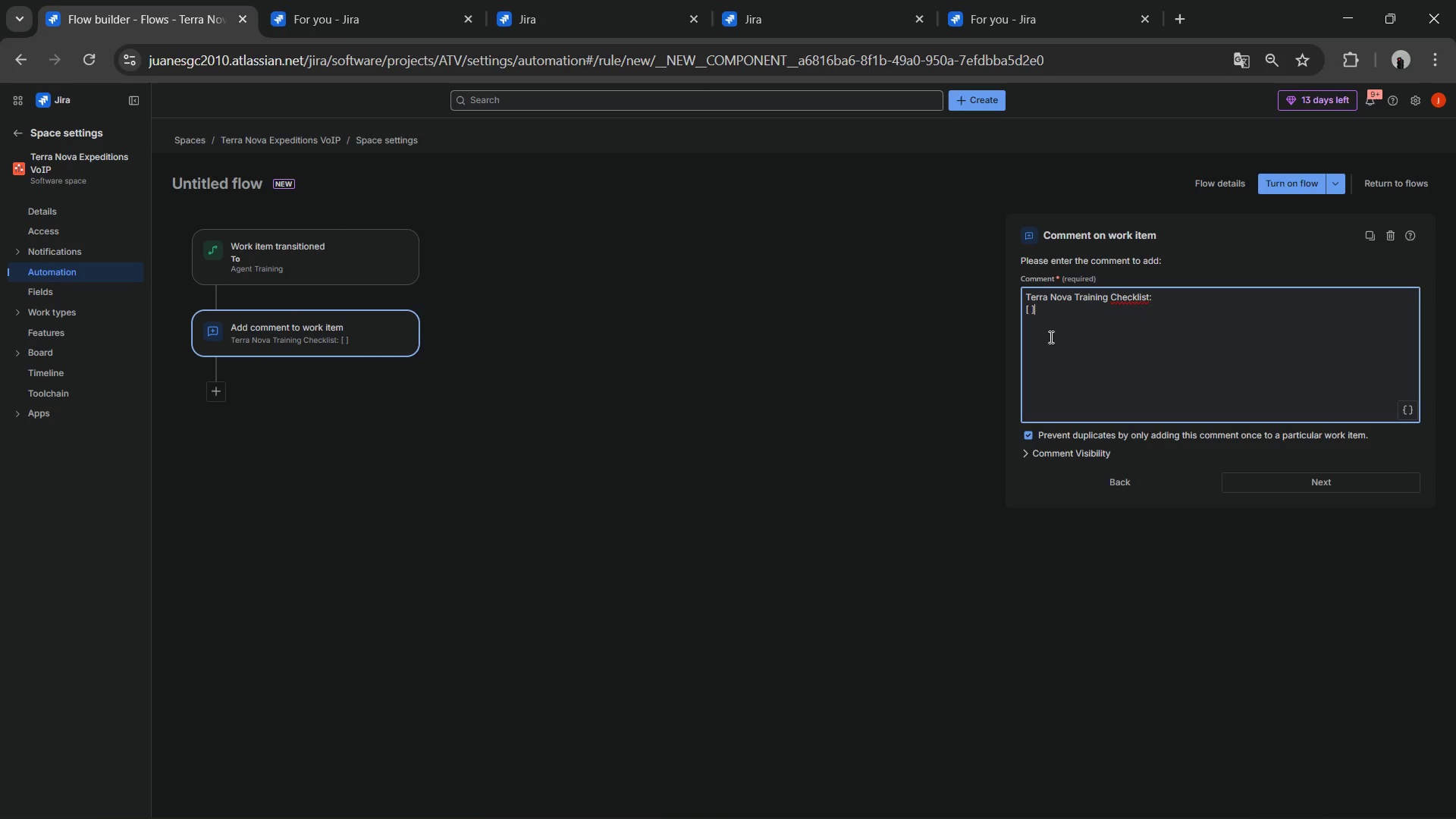 
key(ArrowRight)
 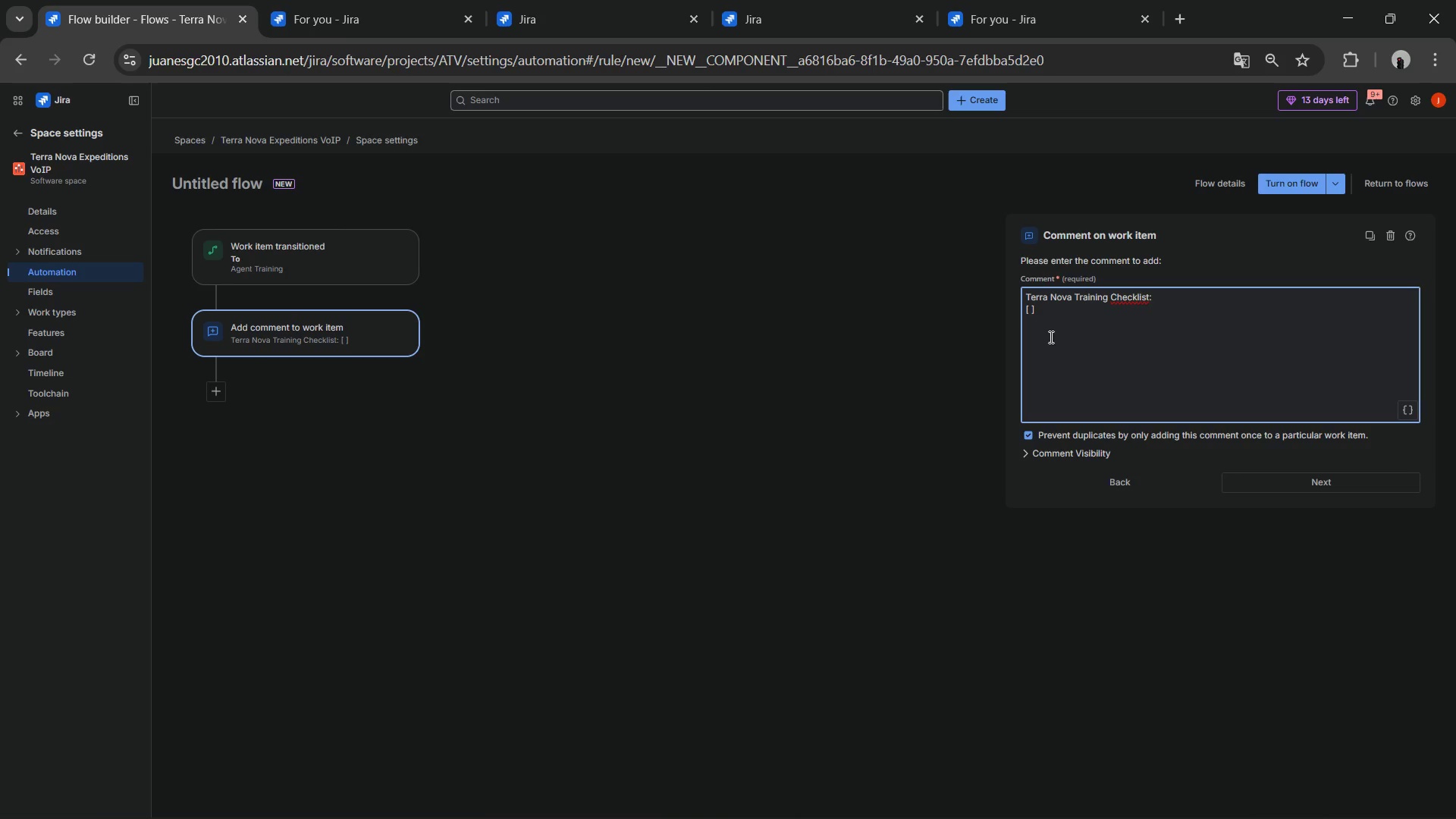 
type( Dialog code = regional access confirmed)
 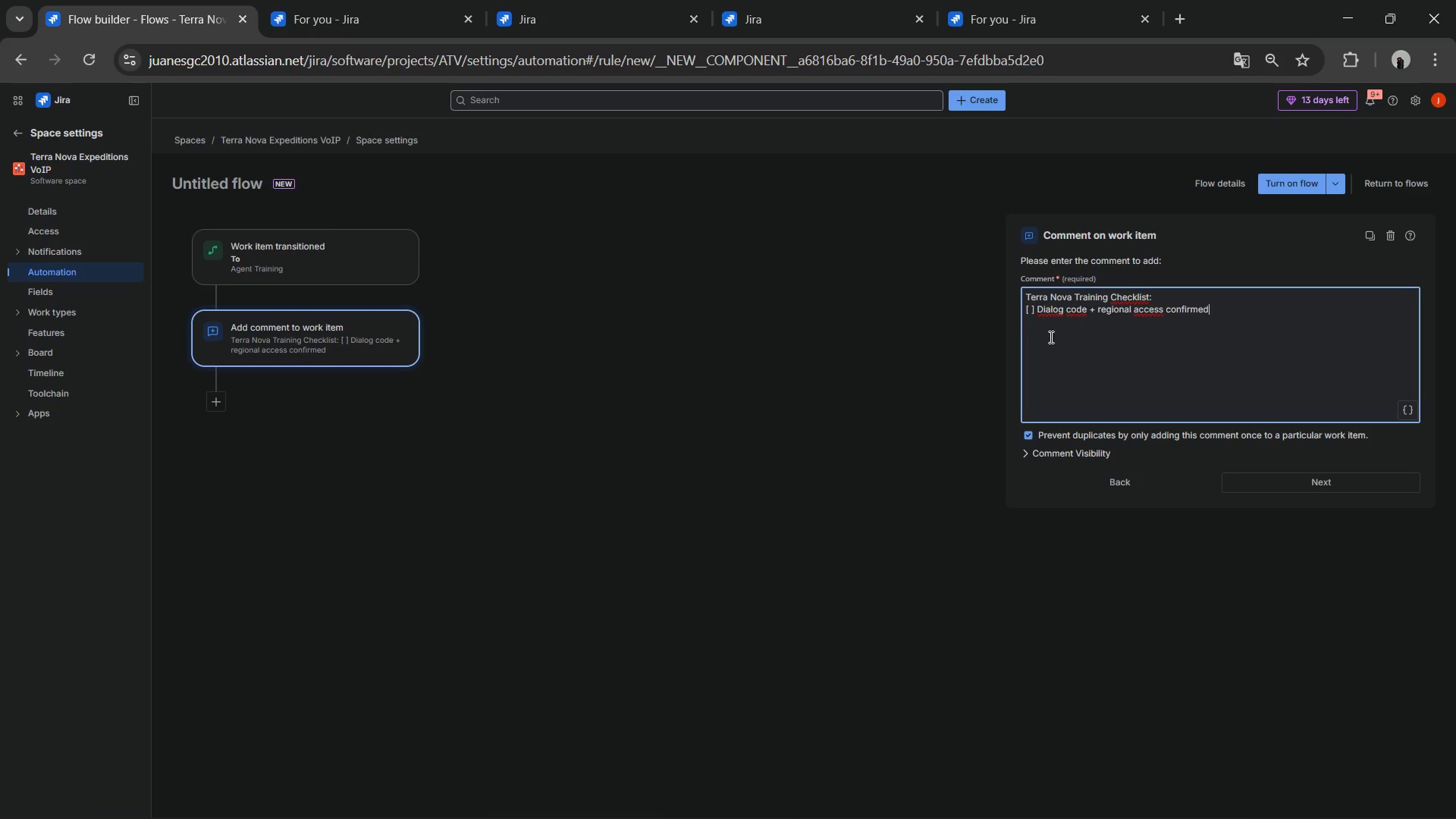 
key(Enter)
 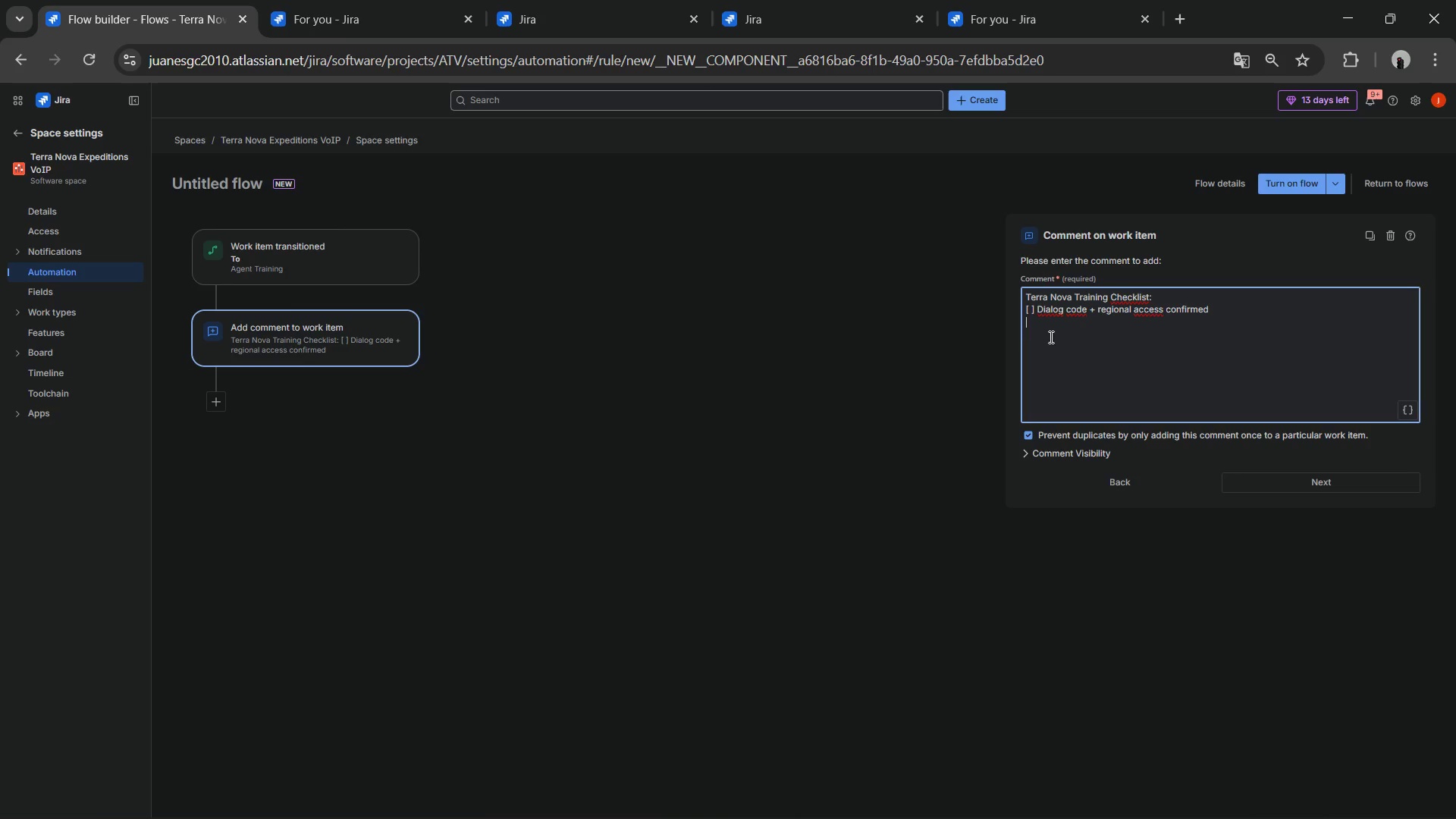 
key(ArrowUp)
 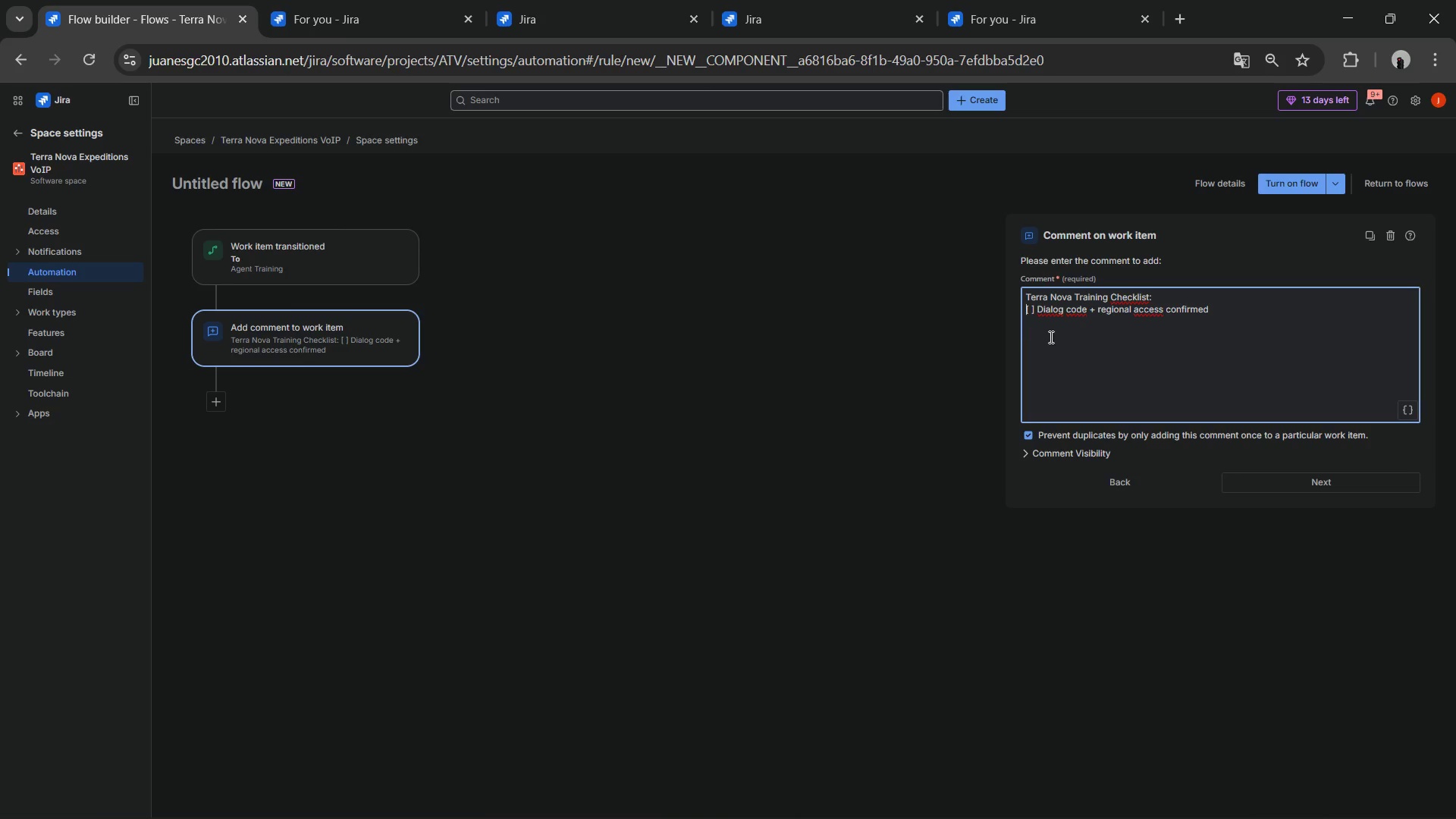 
key(Shift+ShiftLeft)
 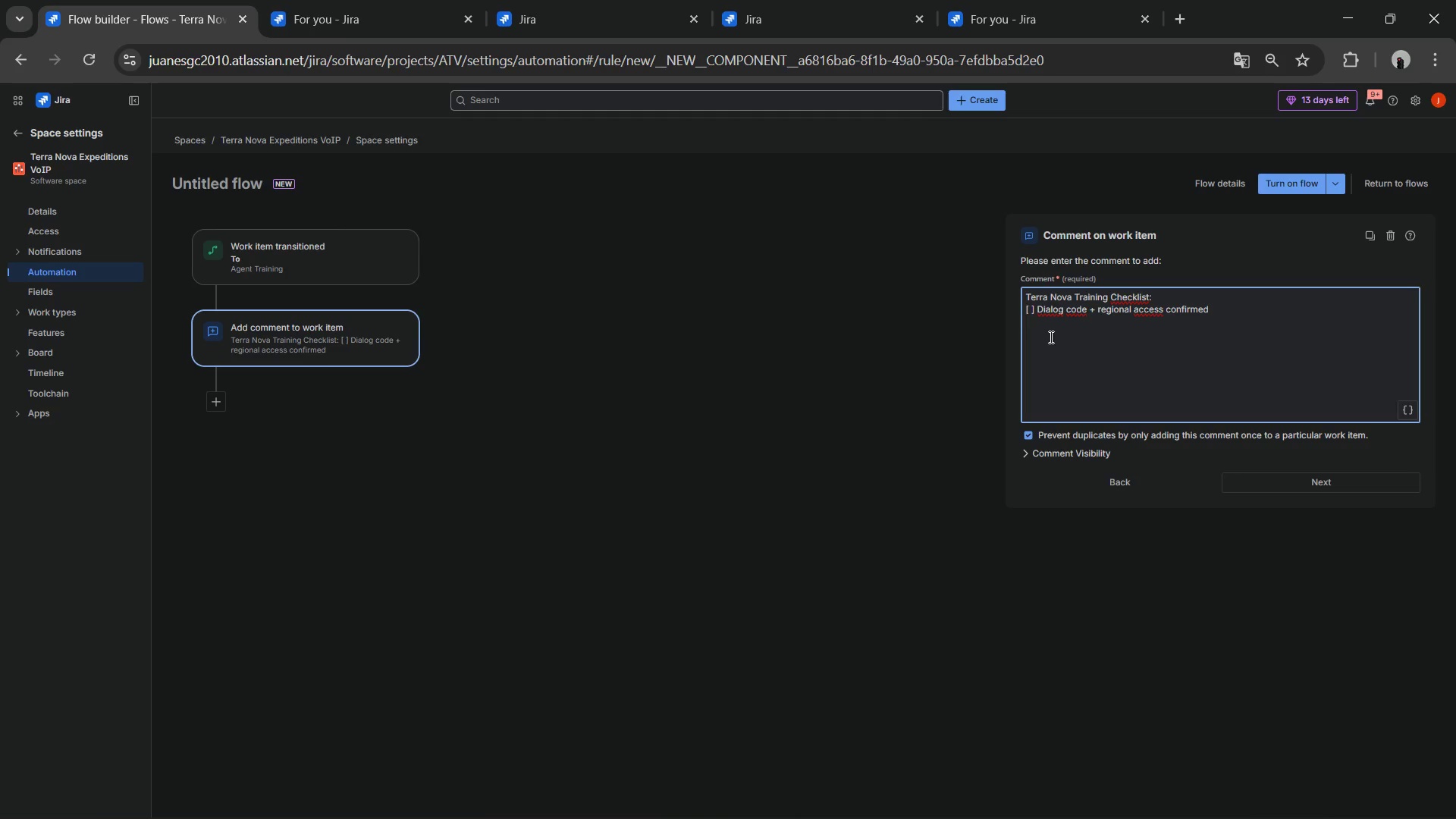 
key(ArrowDown)
 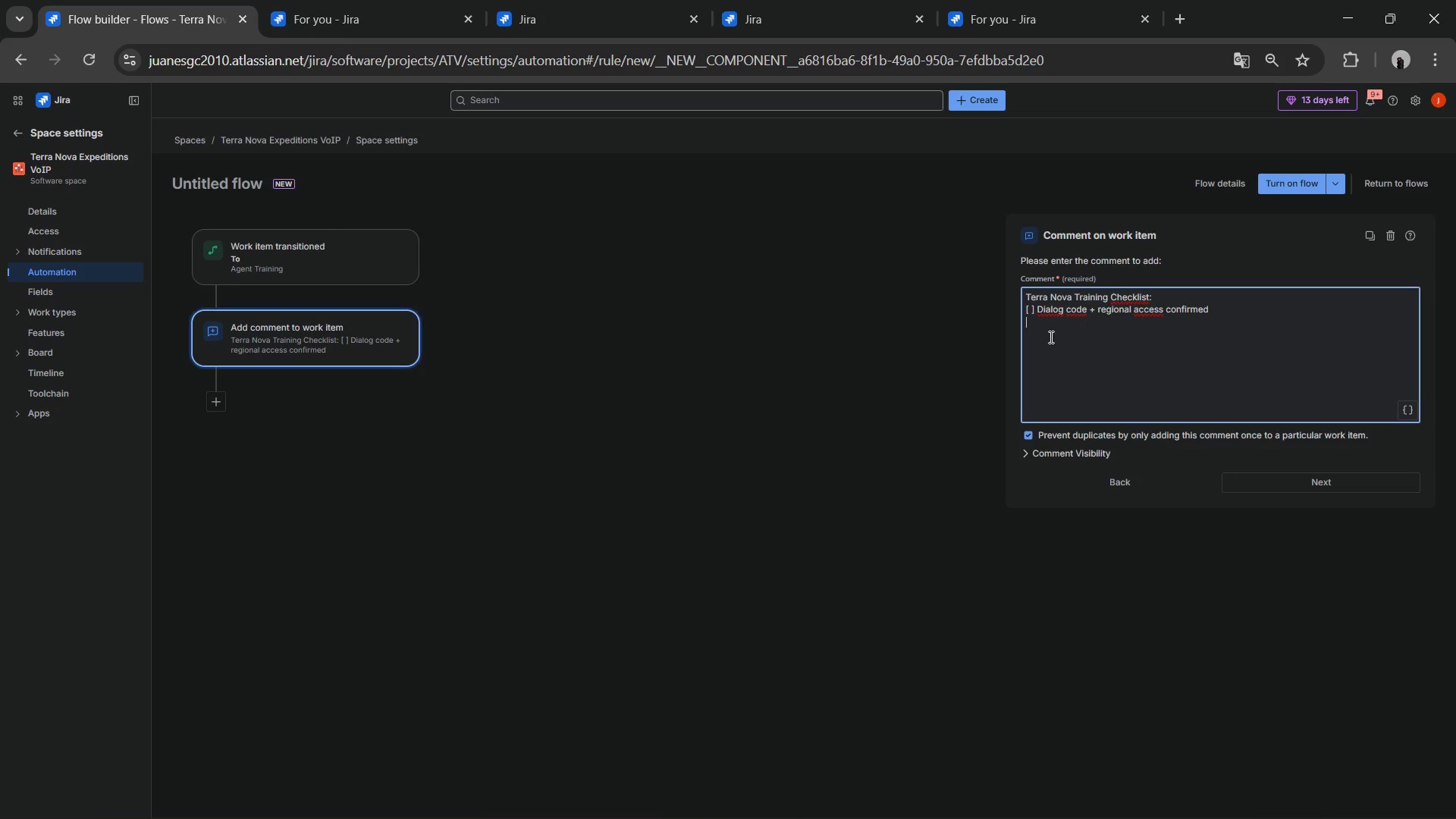 
key(Control+V)
 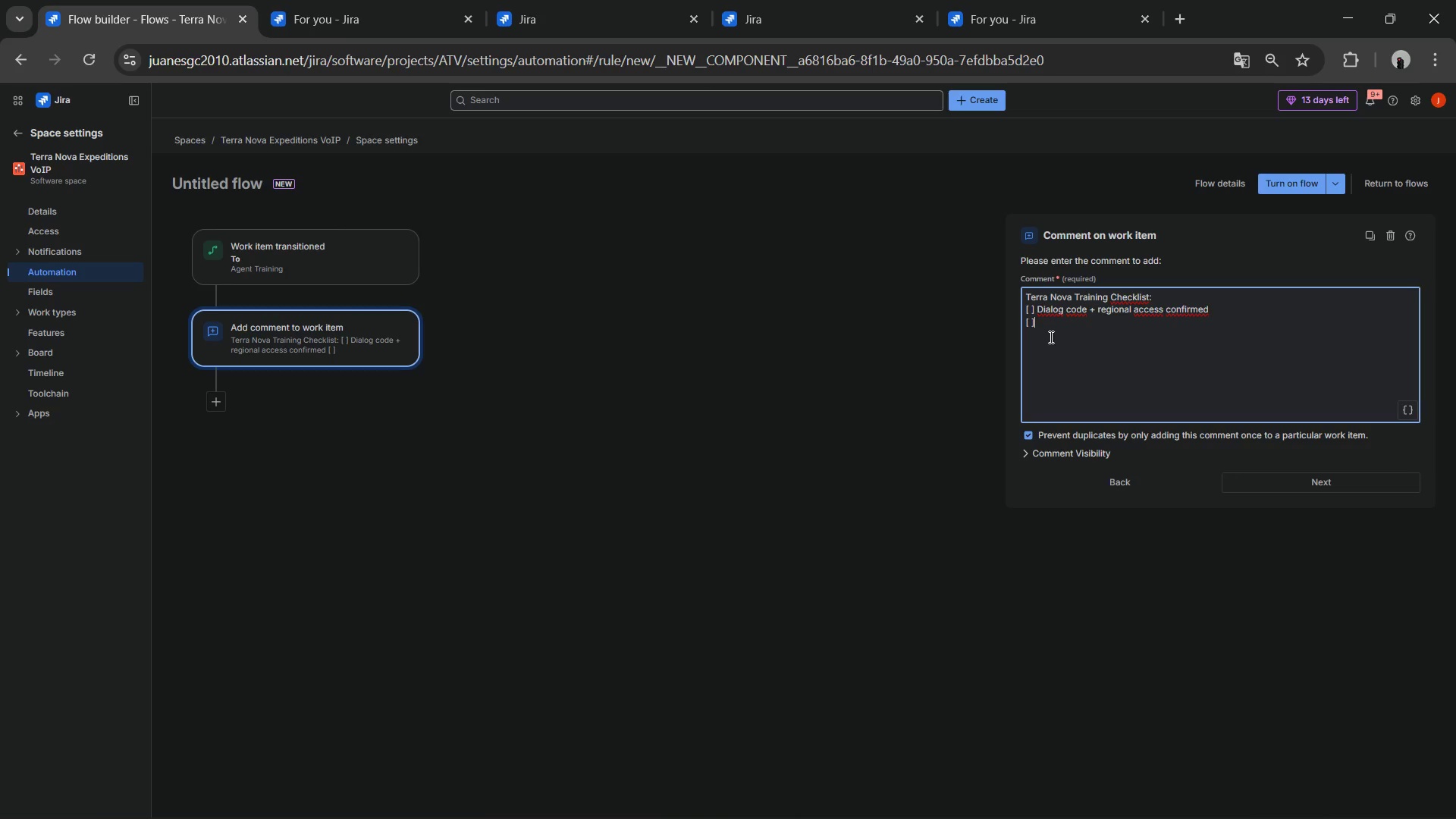 
type( Satel)
 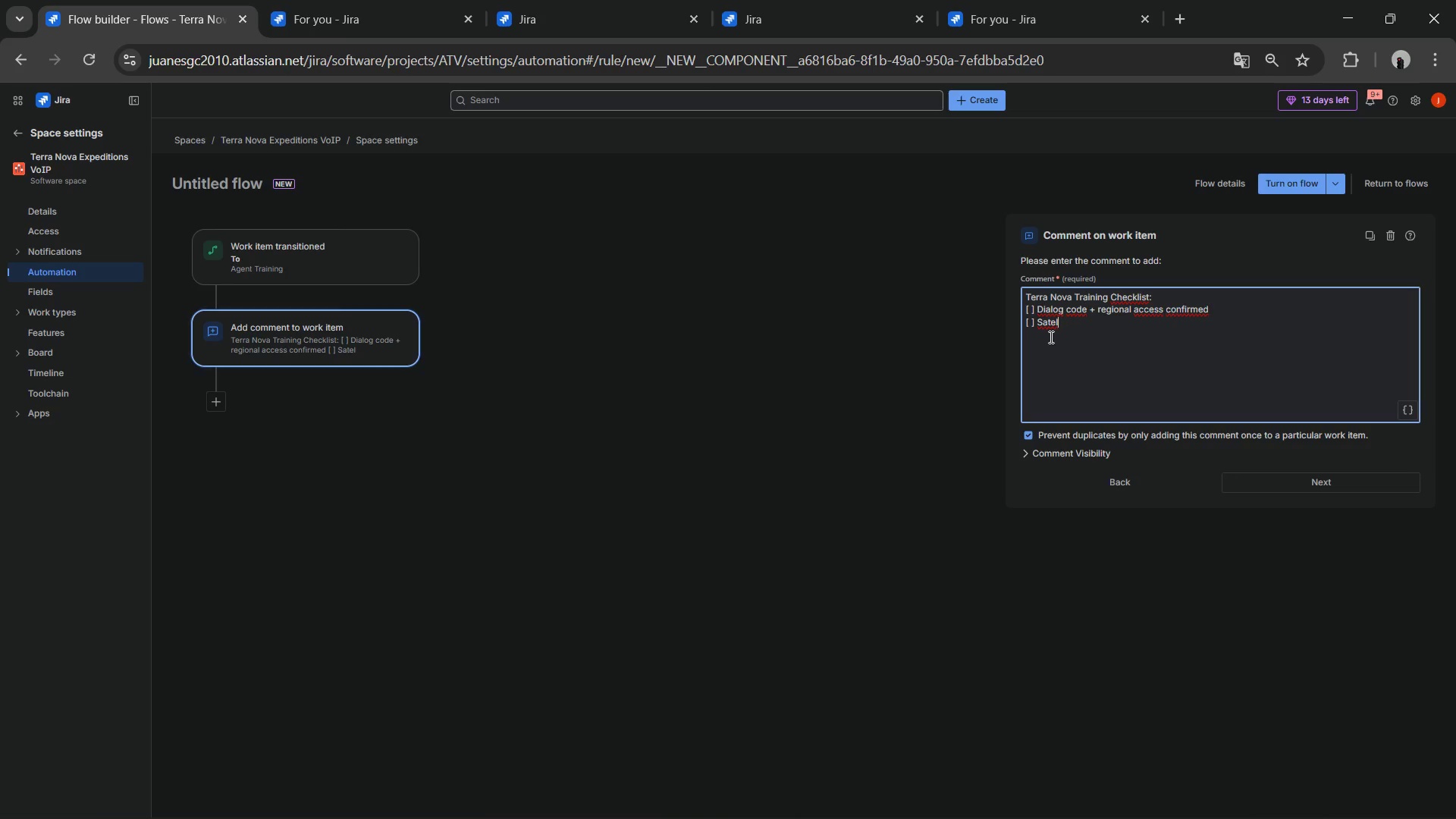 
key(Backspace)
type(llite )
key(Backspace)
type(& VoIP equipment sync successful)
 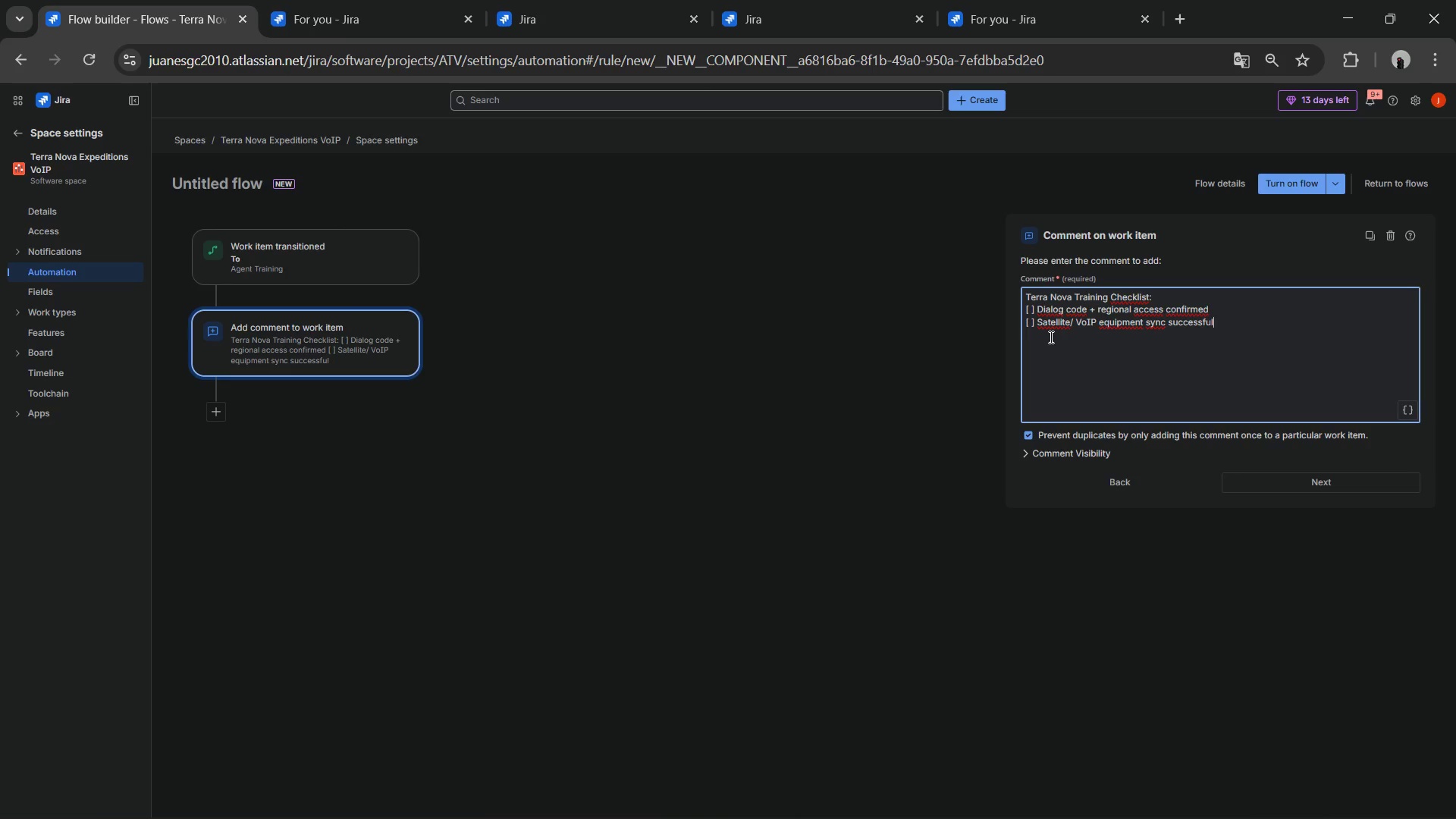 
 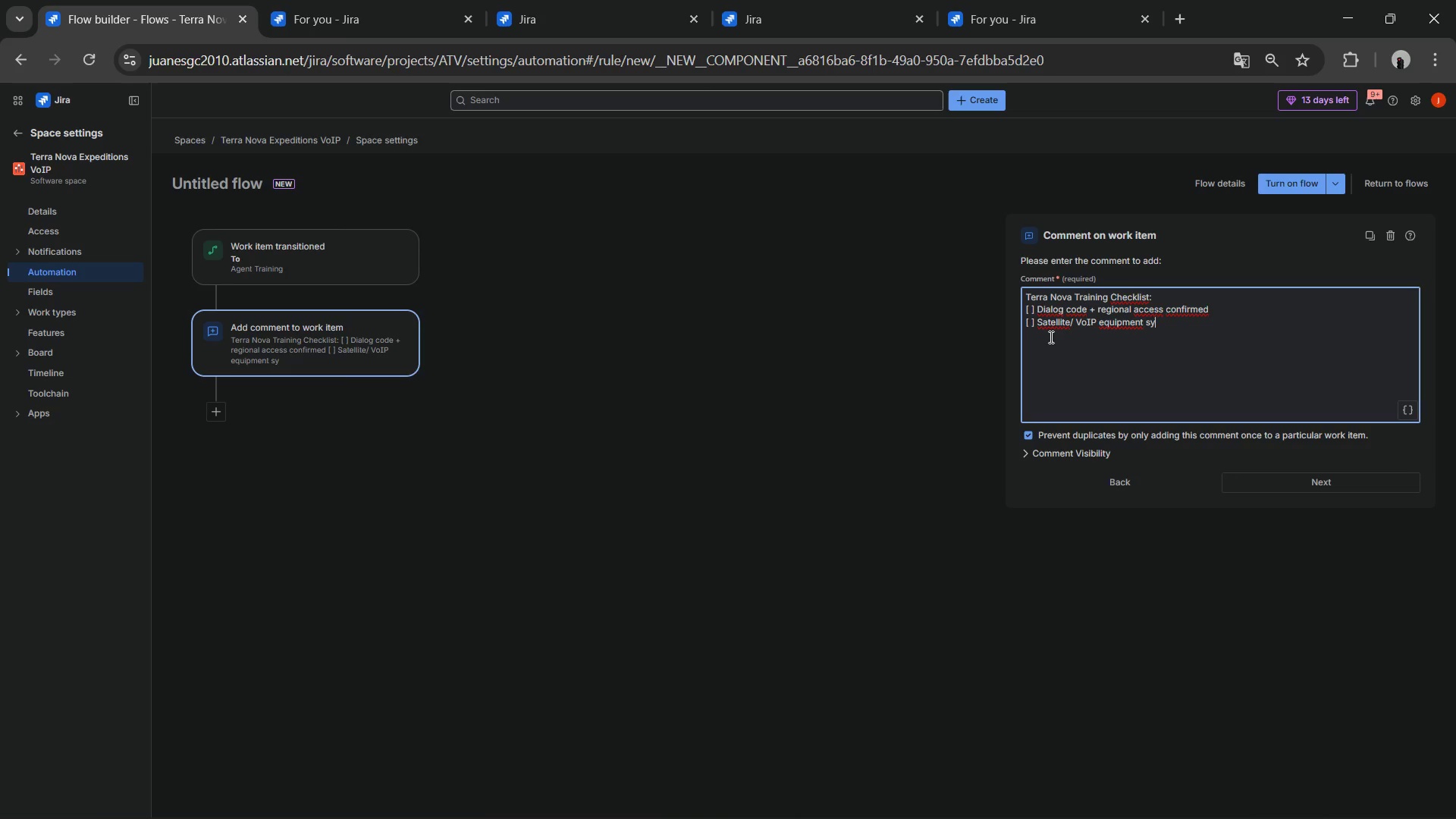 
key(Enter)
 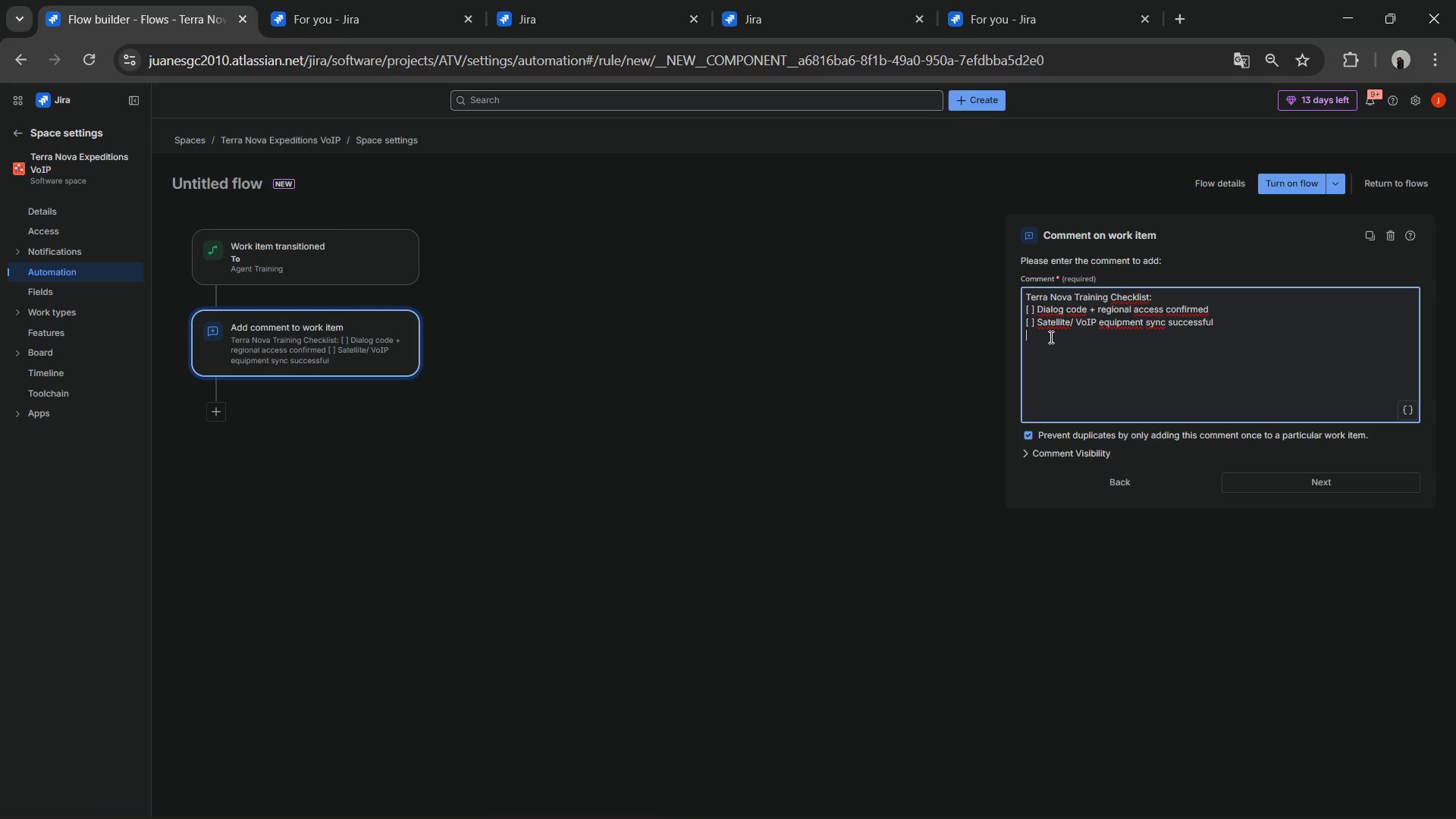 
hold_key(key=ControlLeft, duration=0.55)